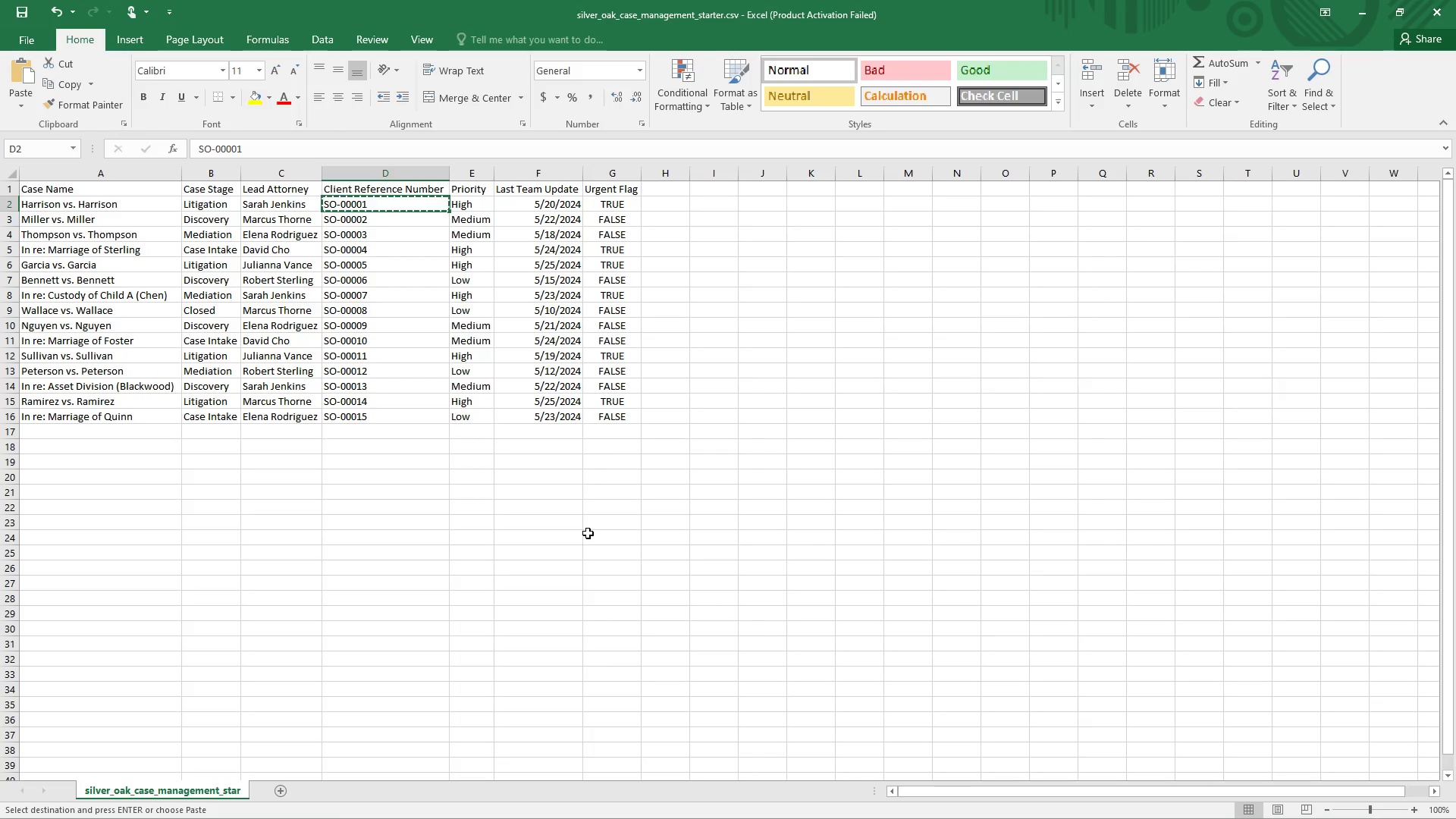 
key(Alt+Tab)
 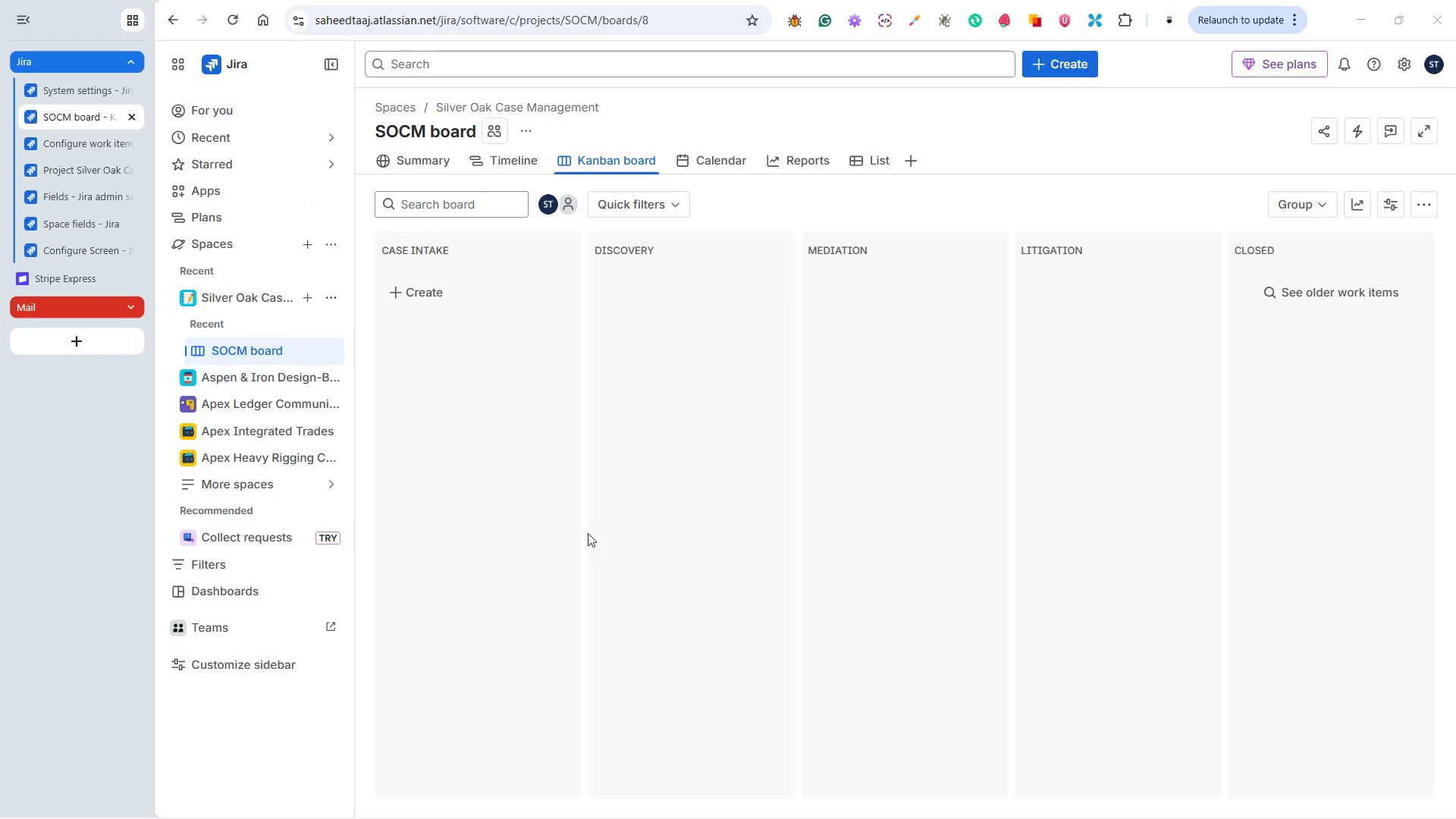 
hold_key(key=AltLeft, duration=0.52)
 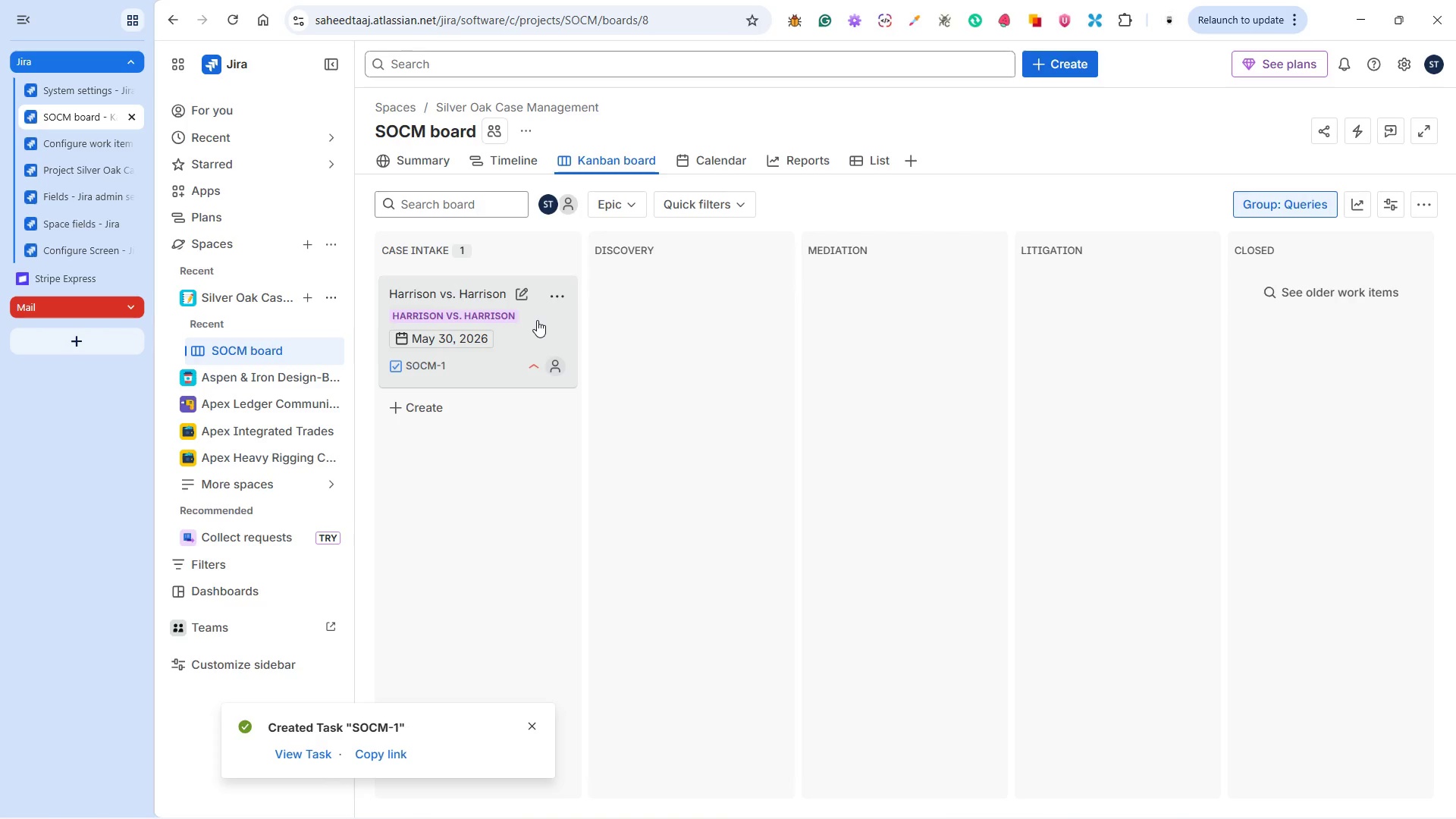 
left_click([537, 320])
 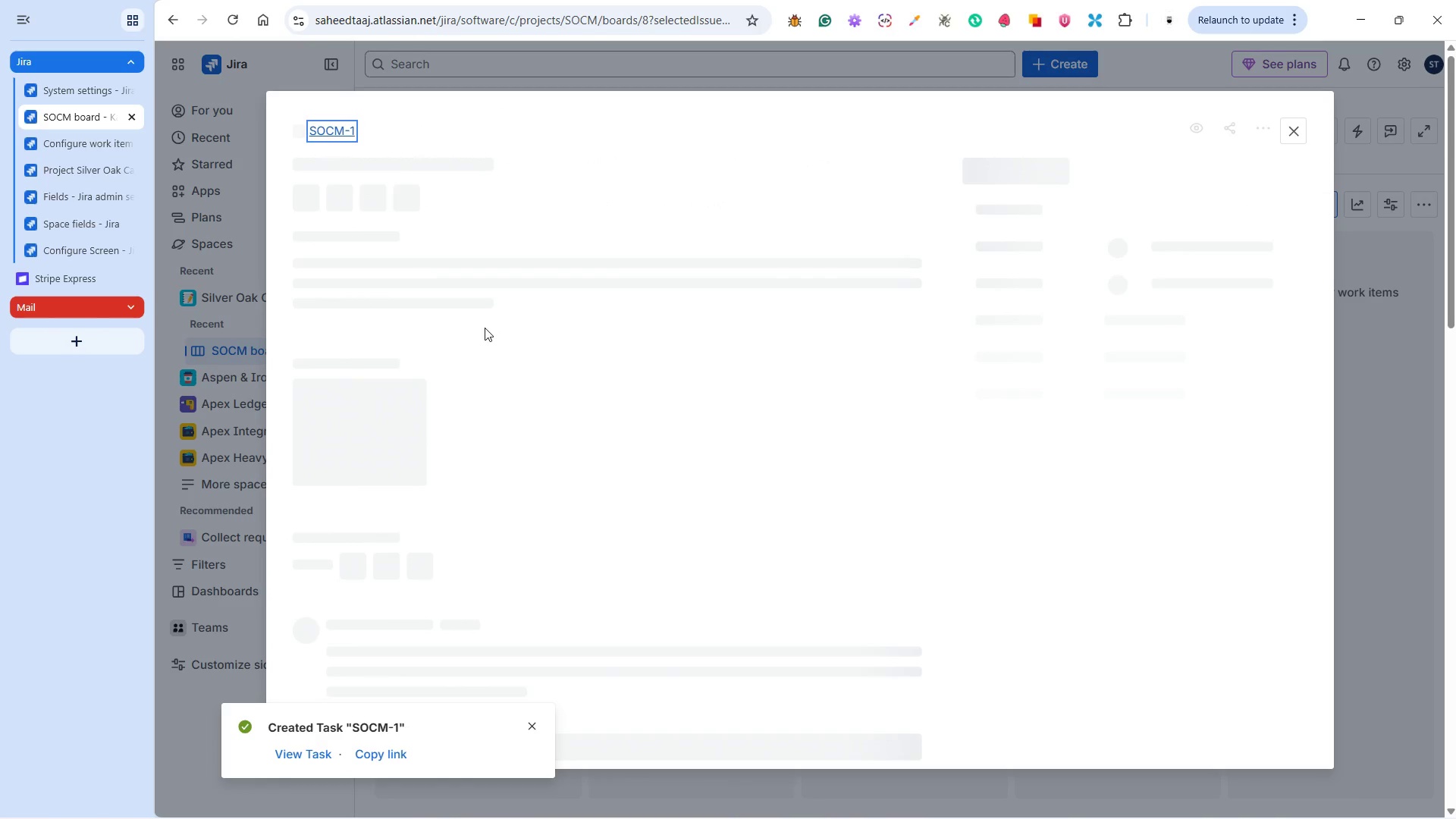 
wait(5.3)
 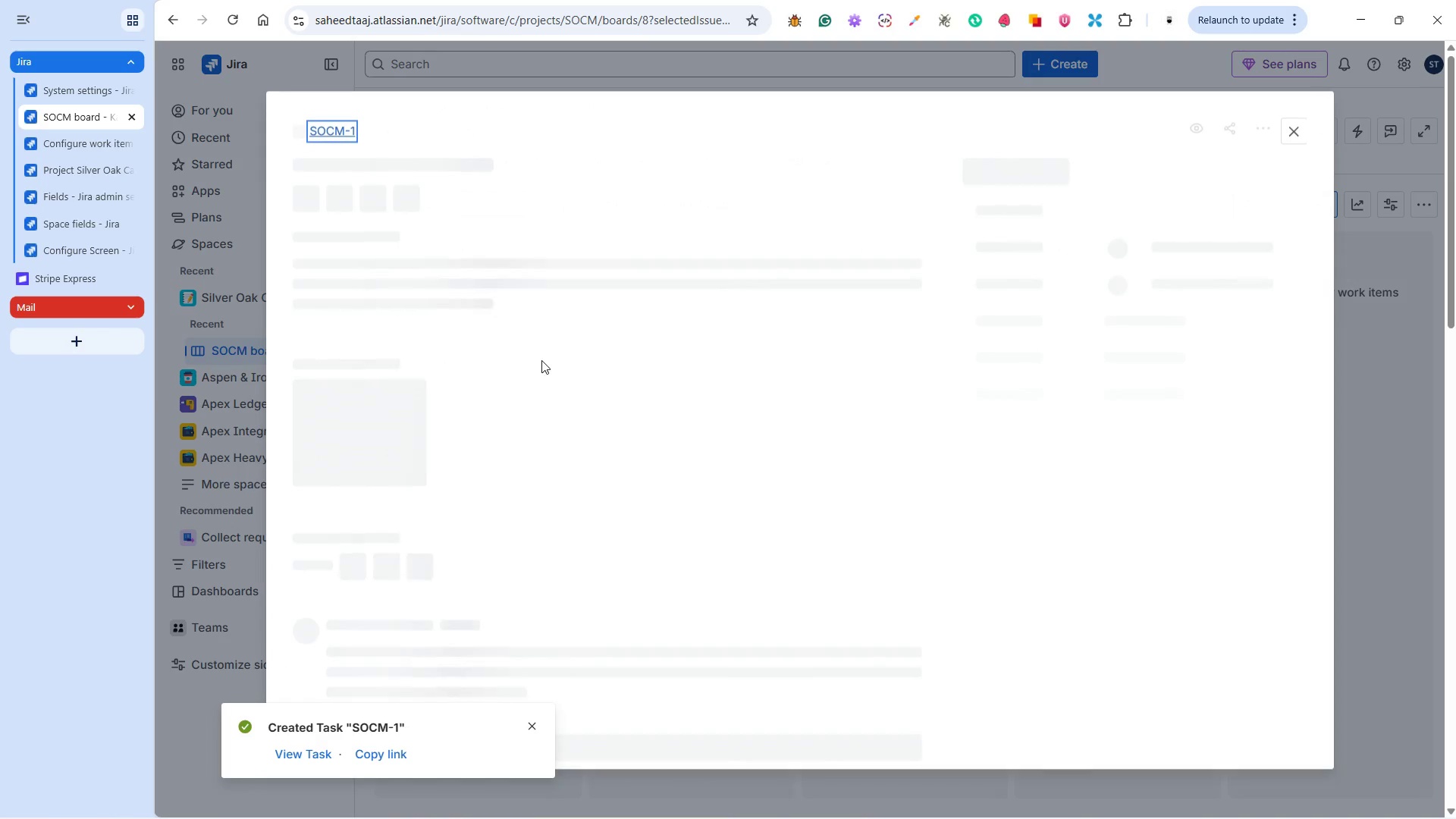 
left_click([532, 720])
 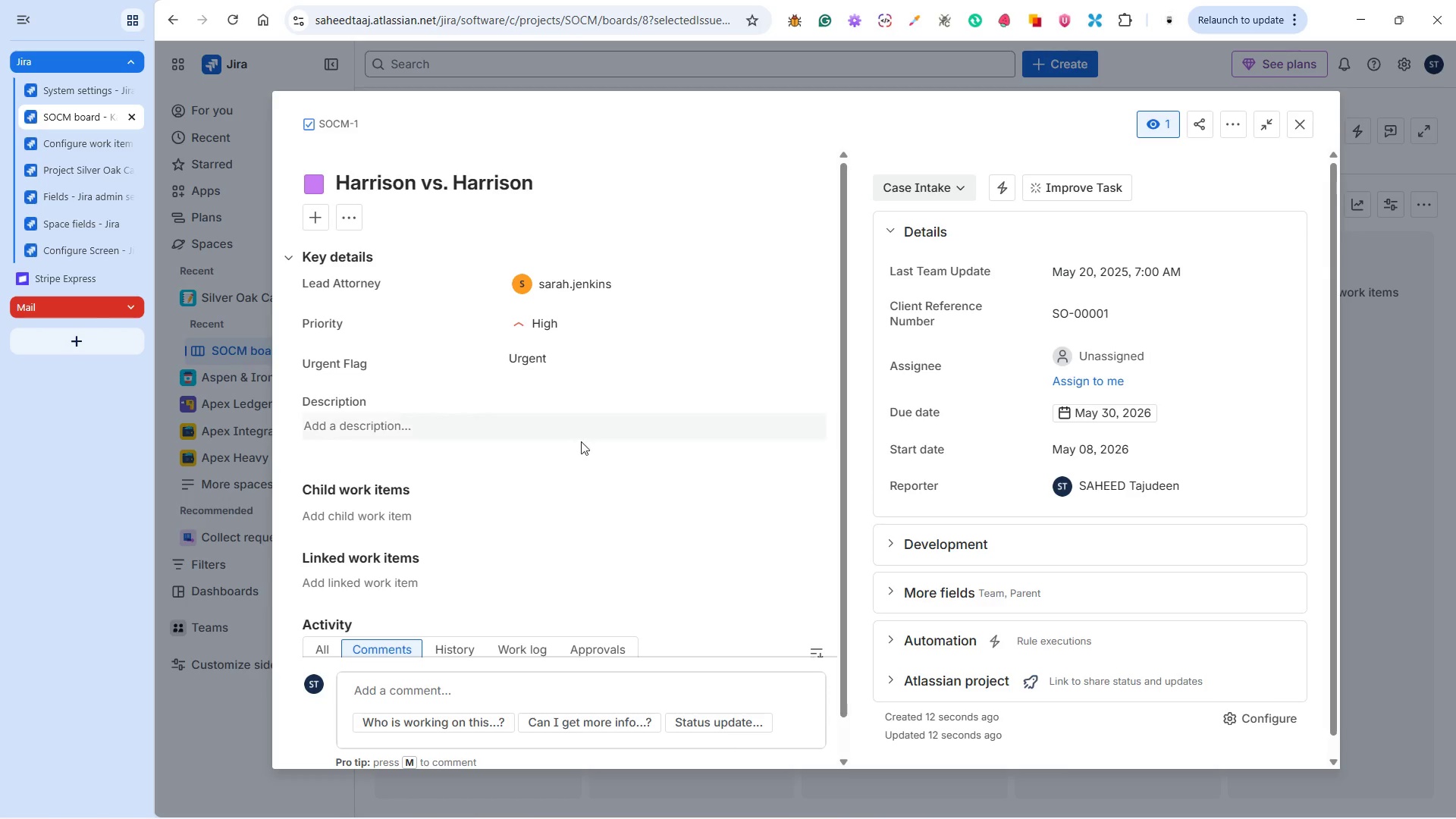 
wait(7.2)
 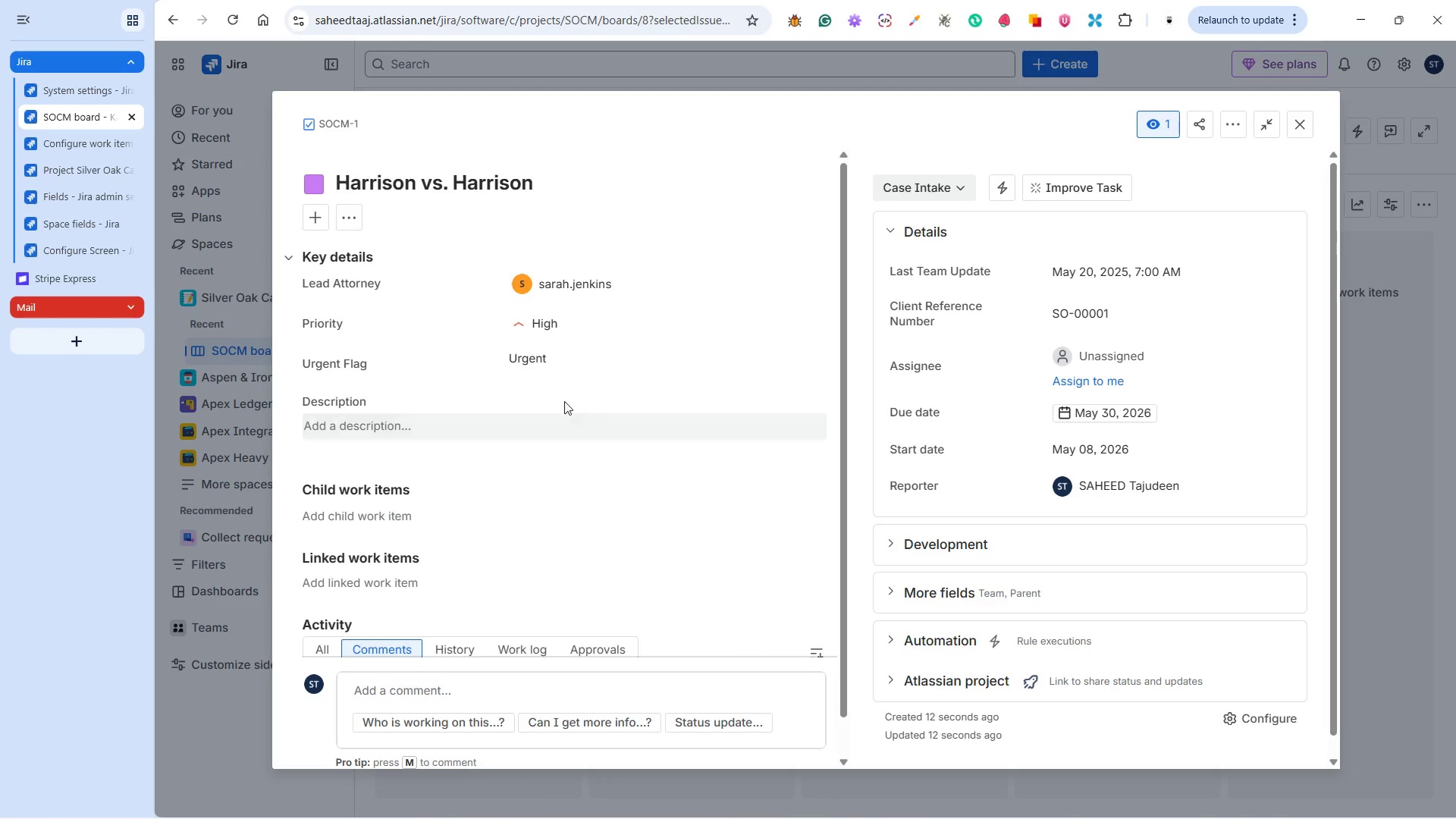 
scroll: coordinate [500, 516], scroll_direction: down, amount: 3.0
 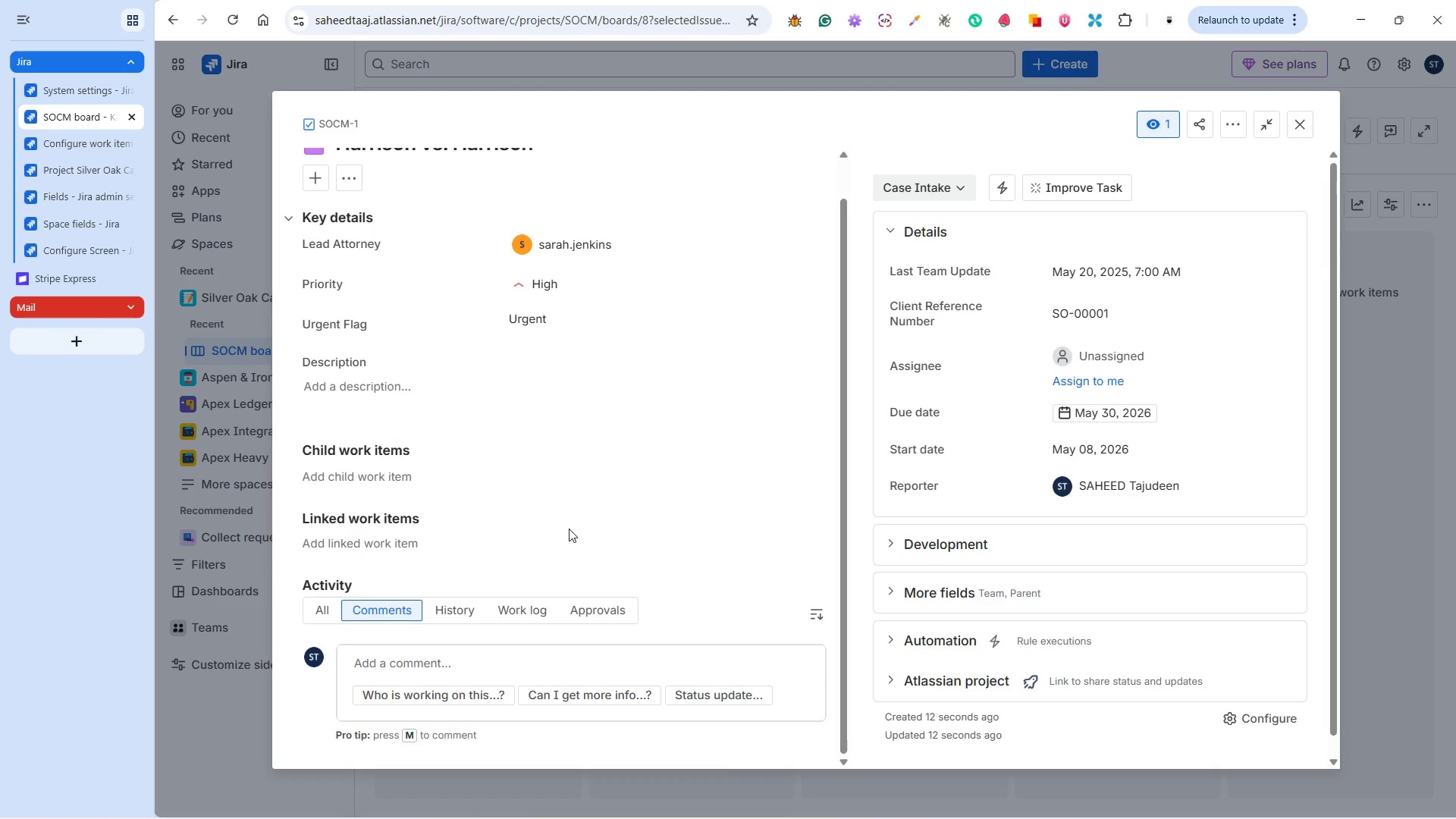 
scroll: coordinate [582, 528], scroll_direction: up, amount: 2.0
 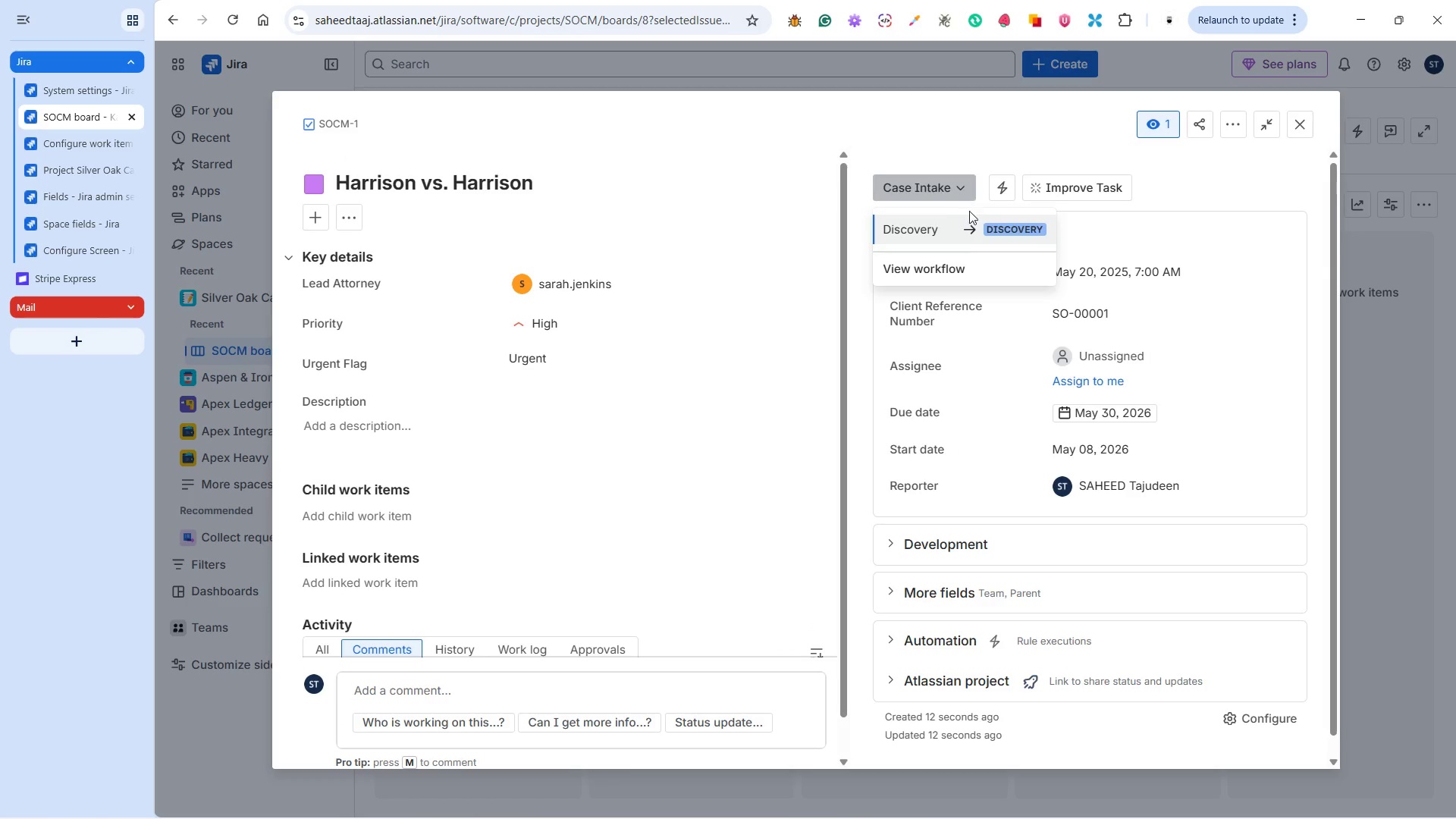 
left_click([968, 228])
 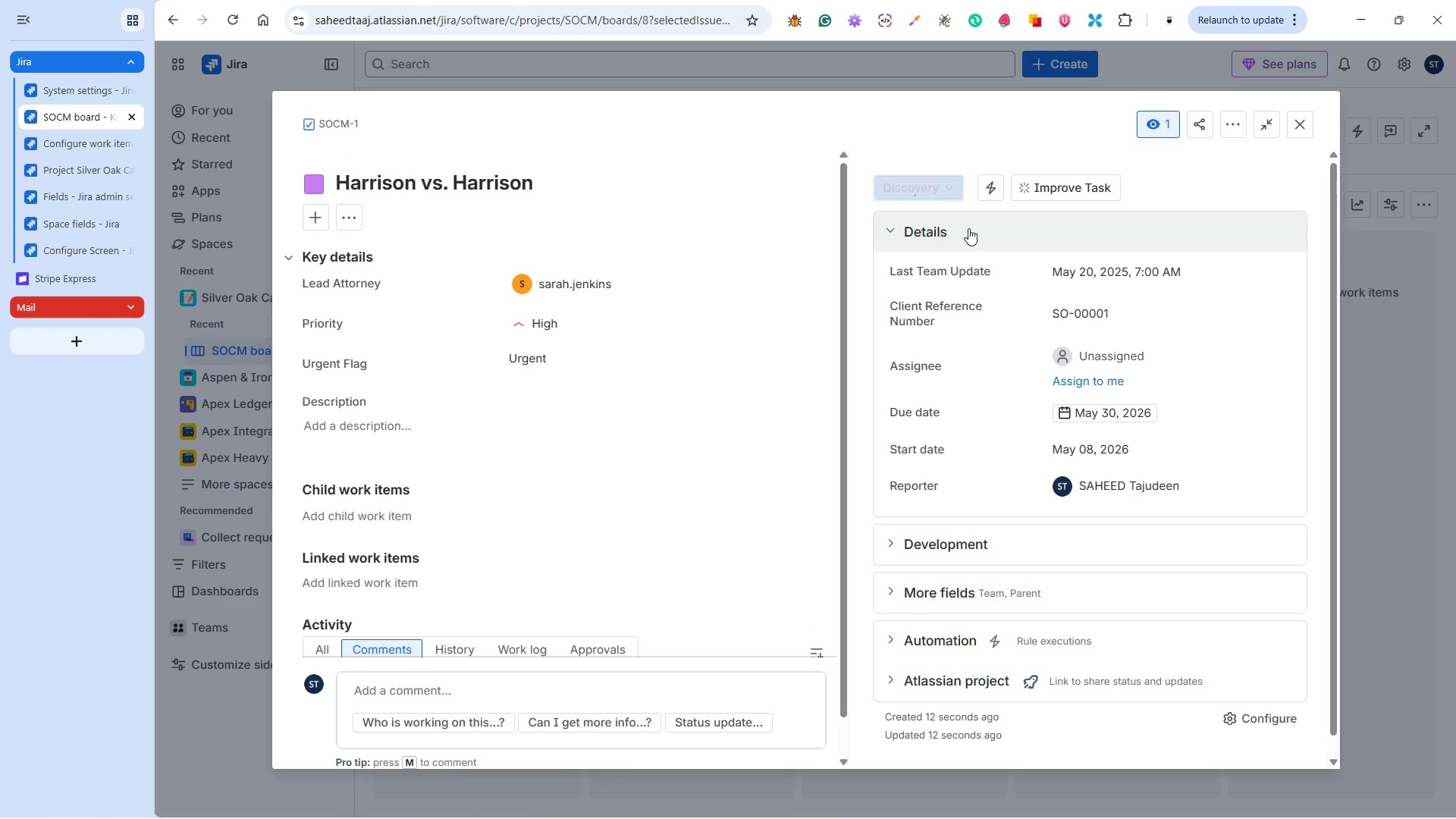 
key(Alt+Tab)
 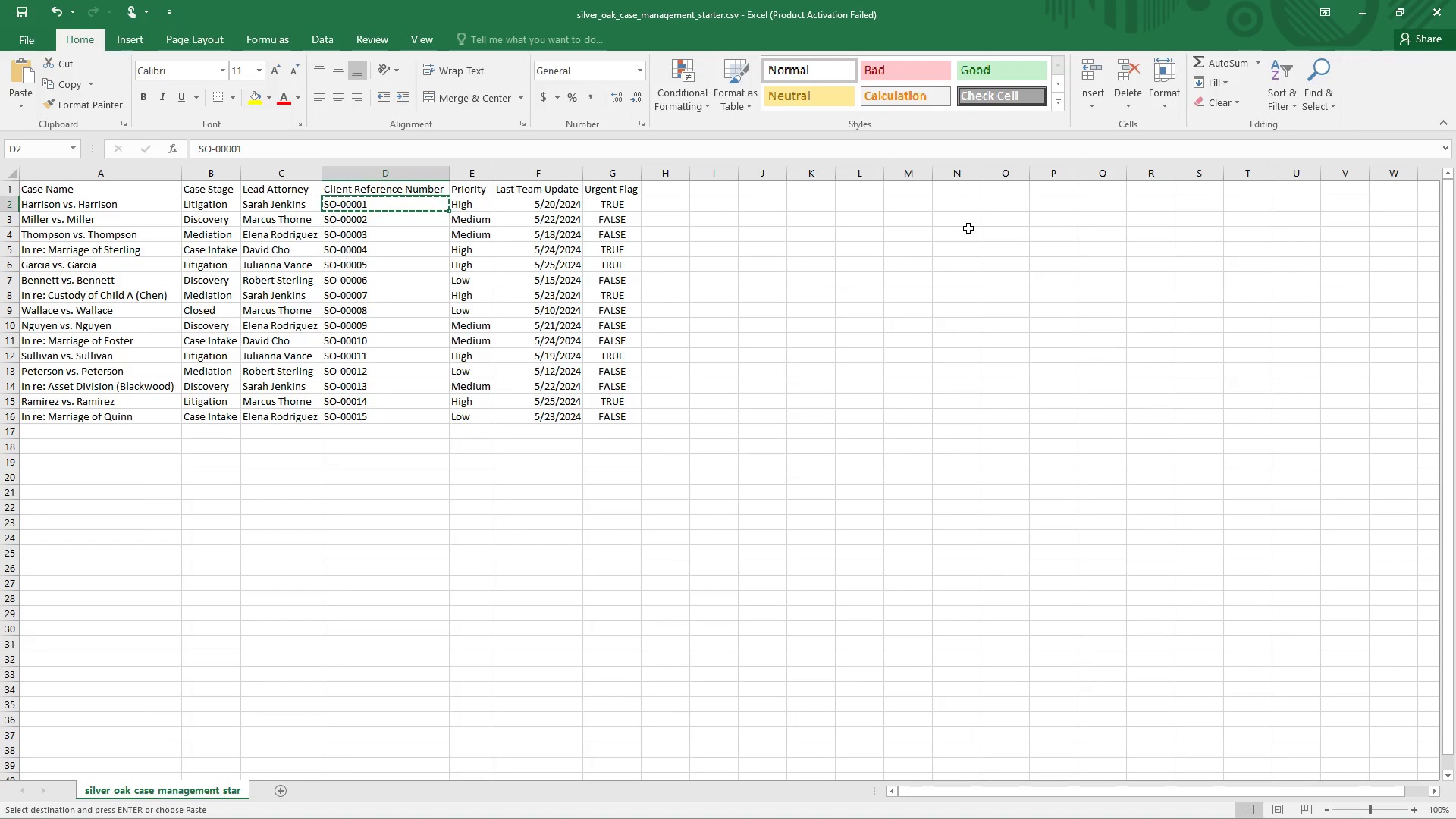 
key(Alt+Tab)
 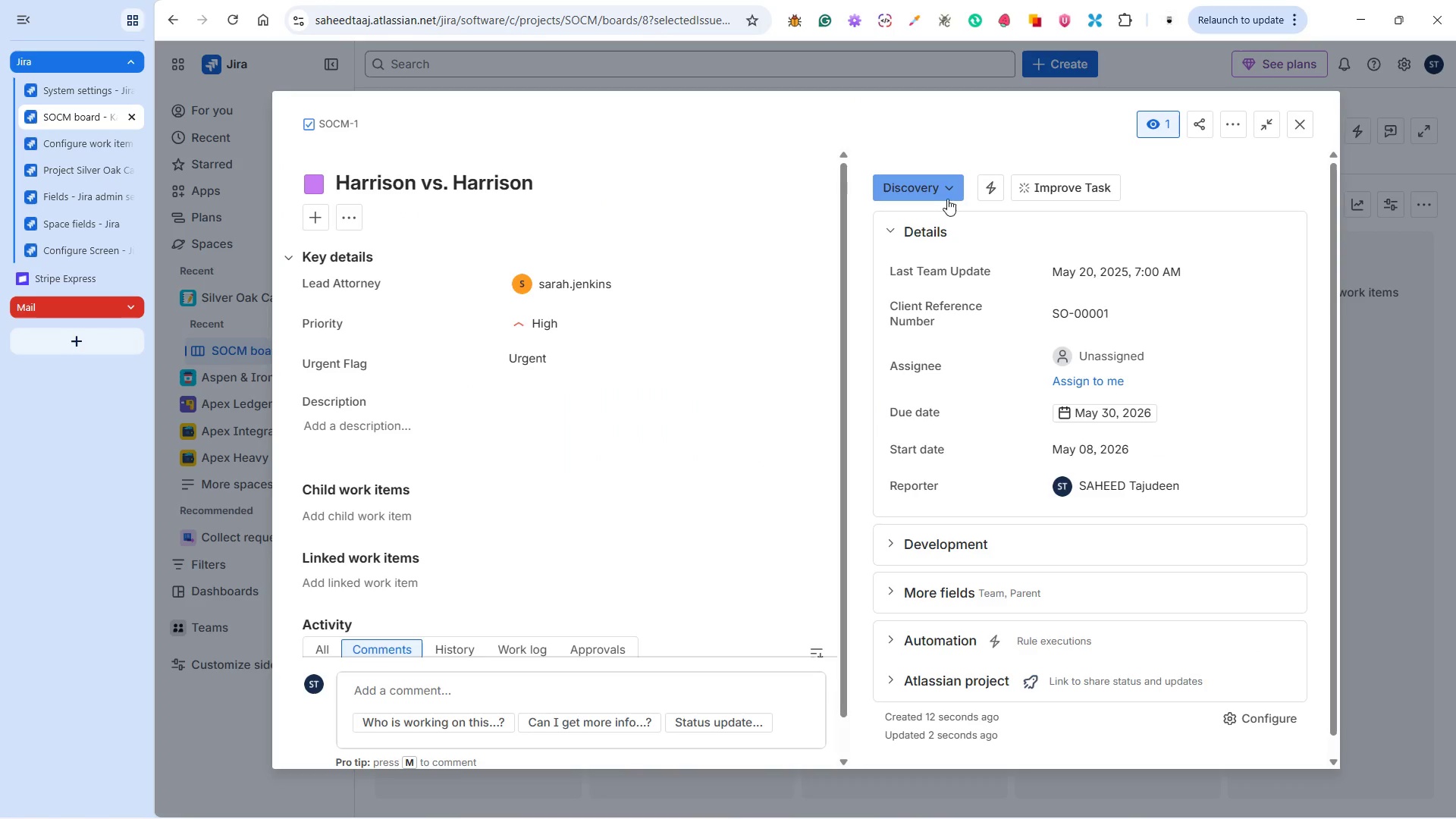 
left_click([943, 193])
 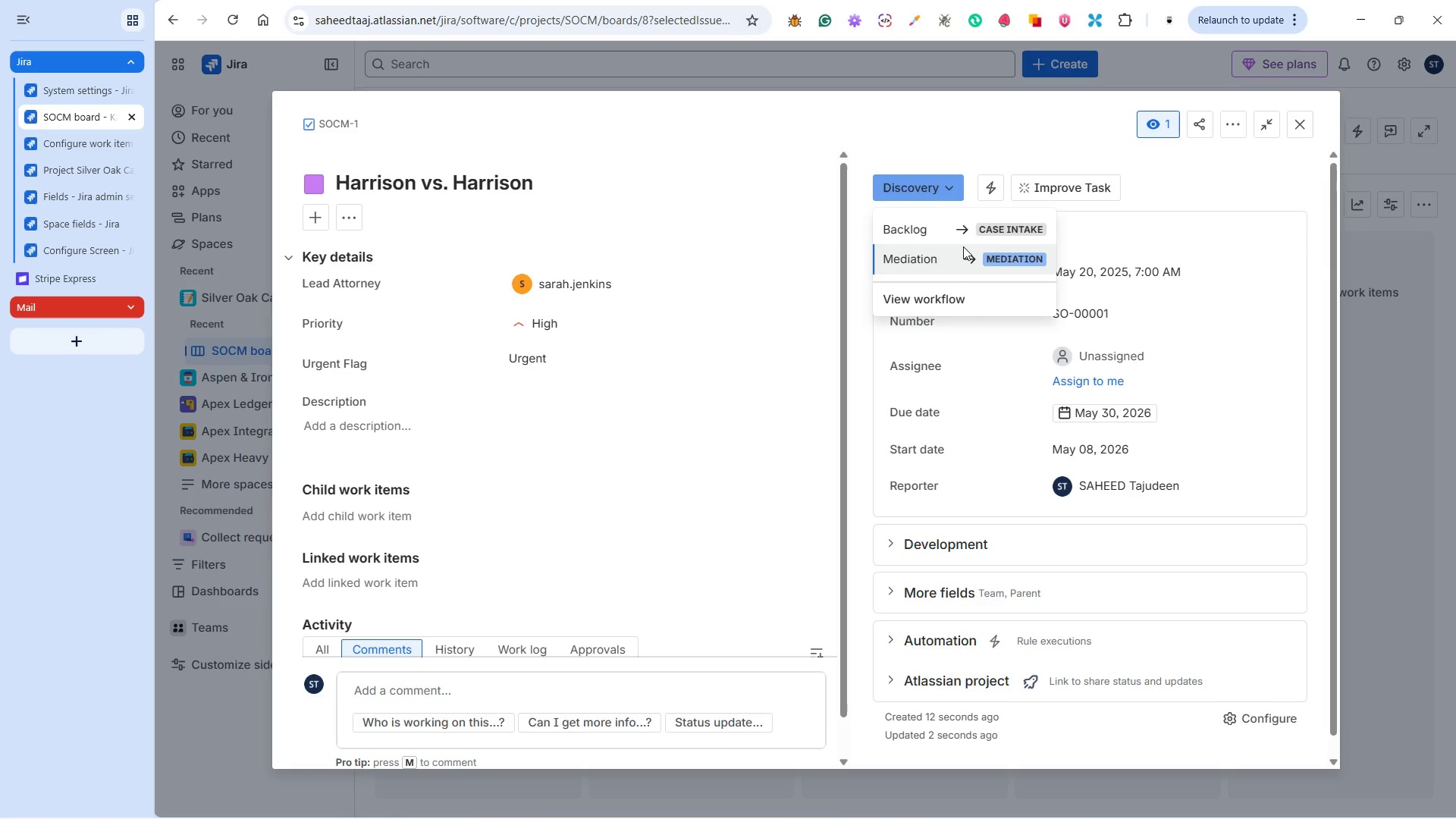 
left_click([963, 247])
 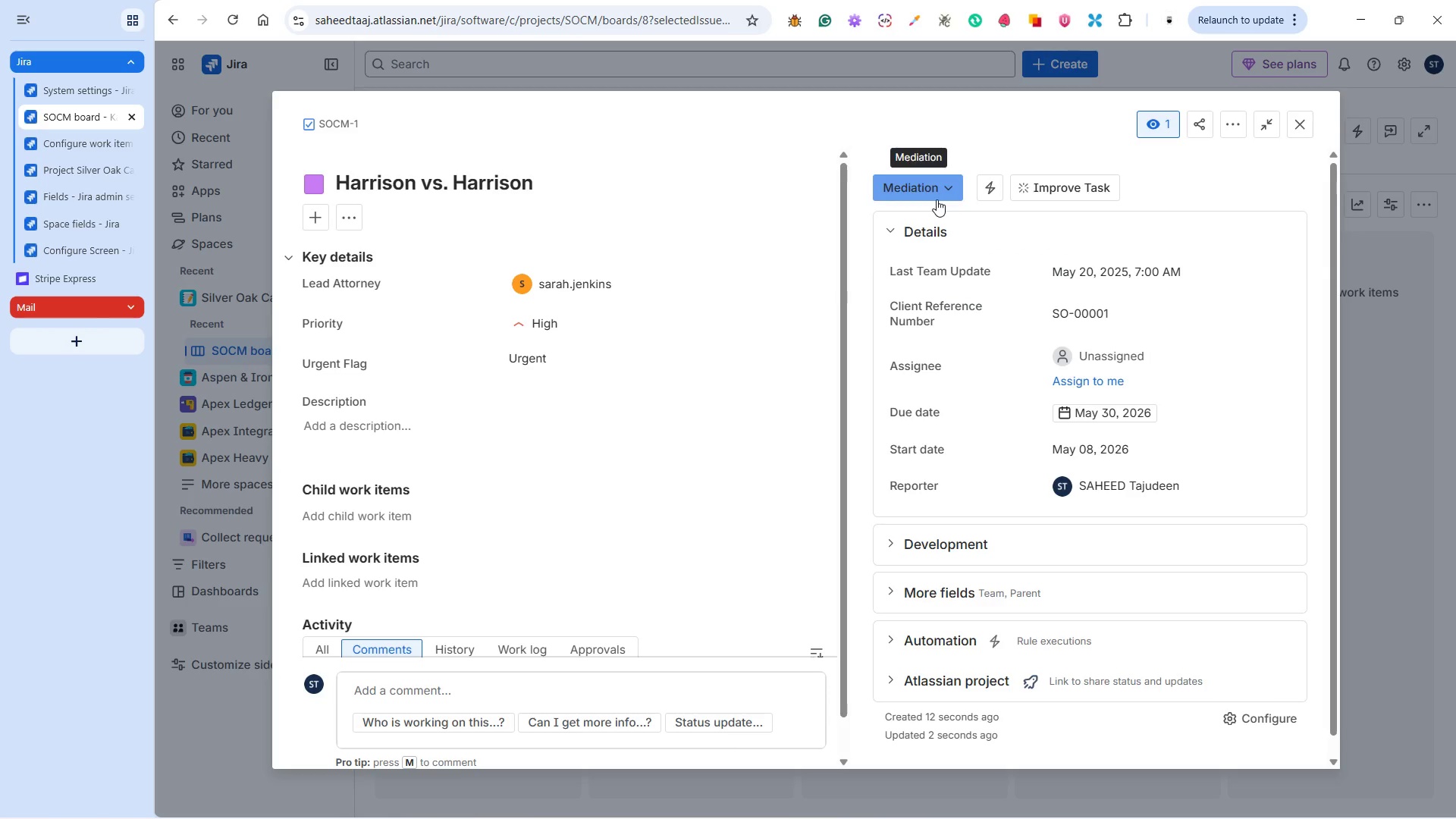 
wait(9.24)
 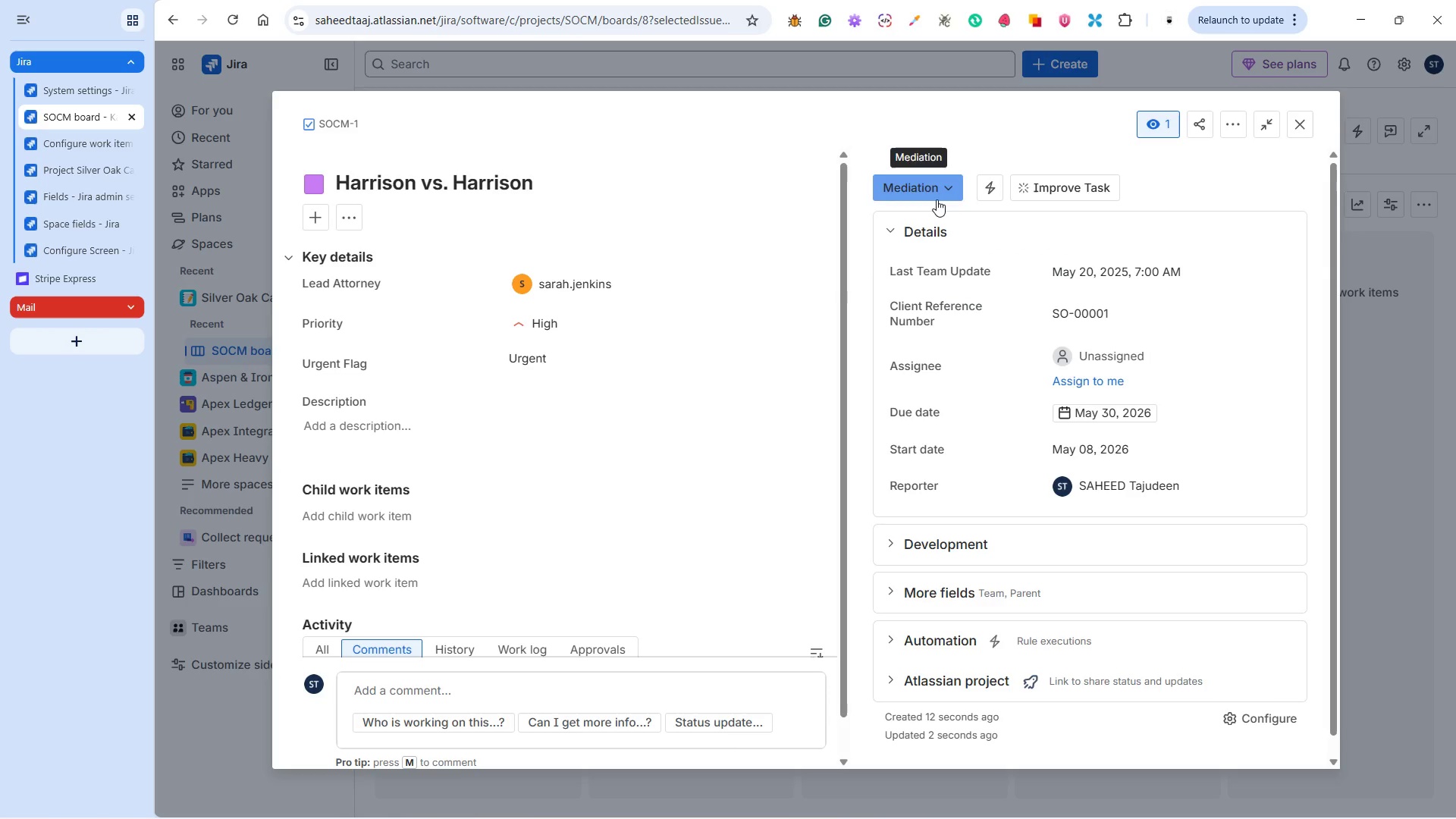 
key(Alt+Tab)
 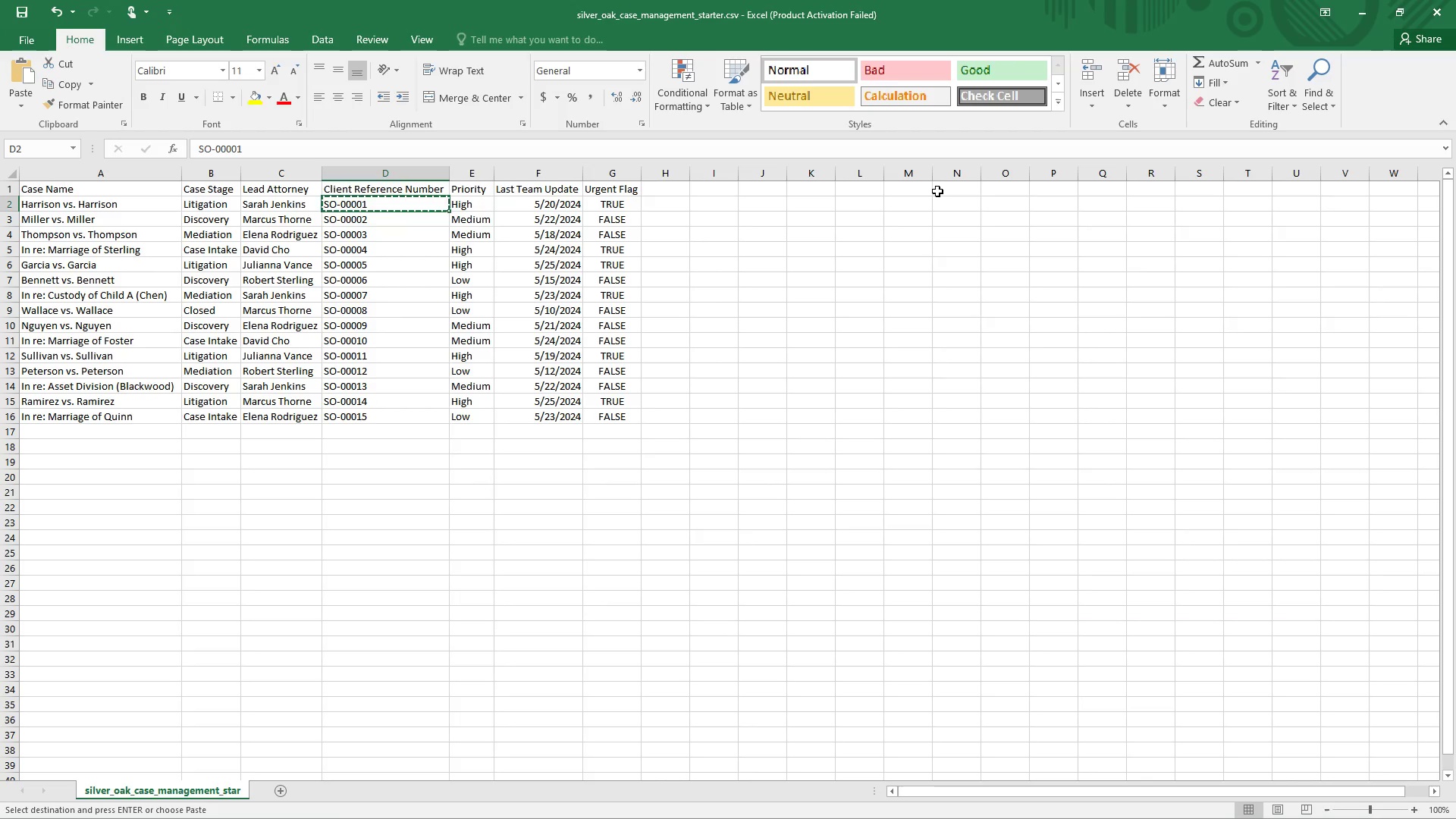 
key(Alt+Tab)
 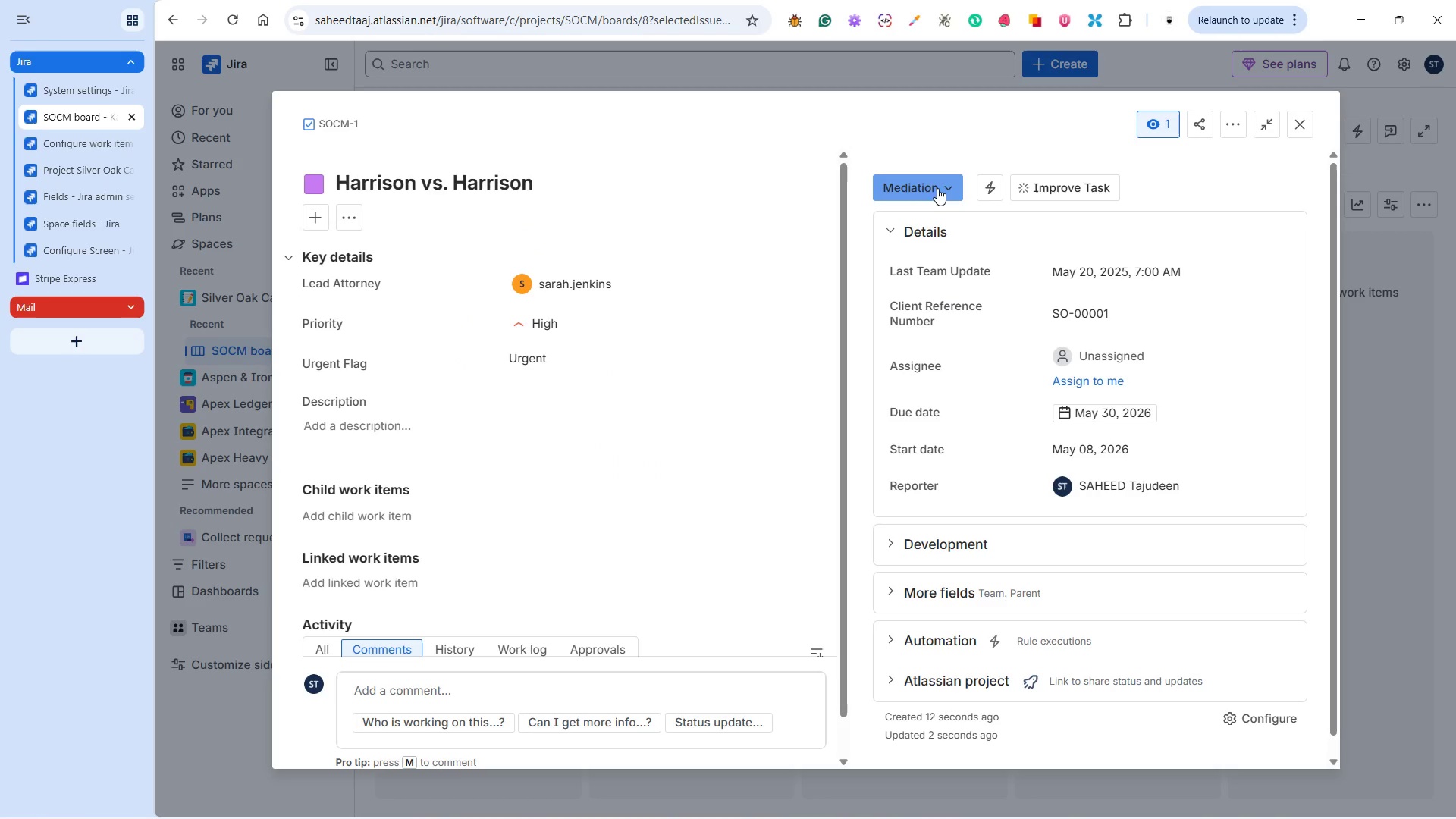 
left_click([937, 187])
 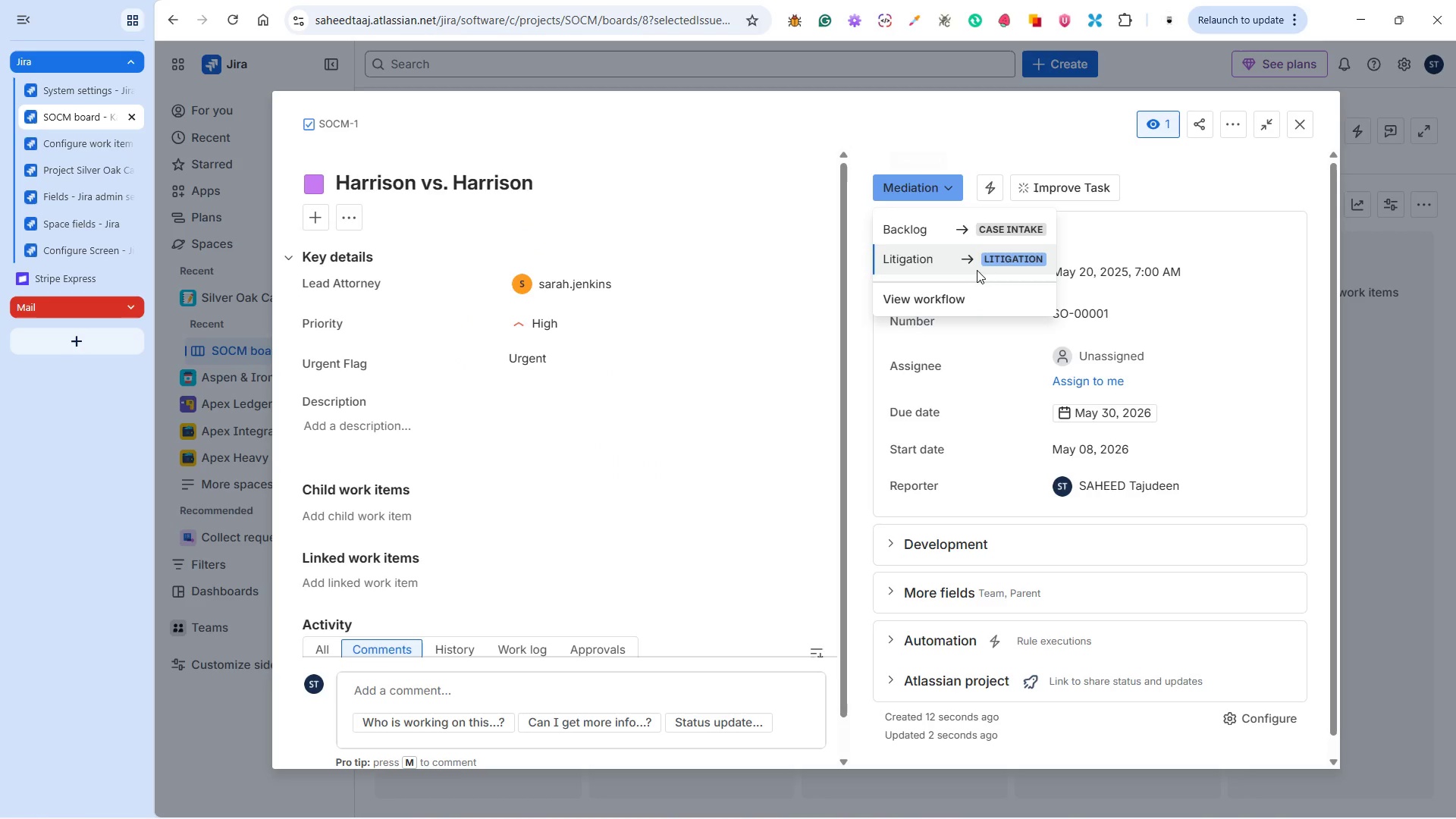 
left_click([971, 256])
 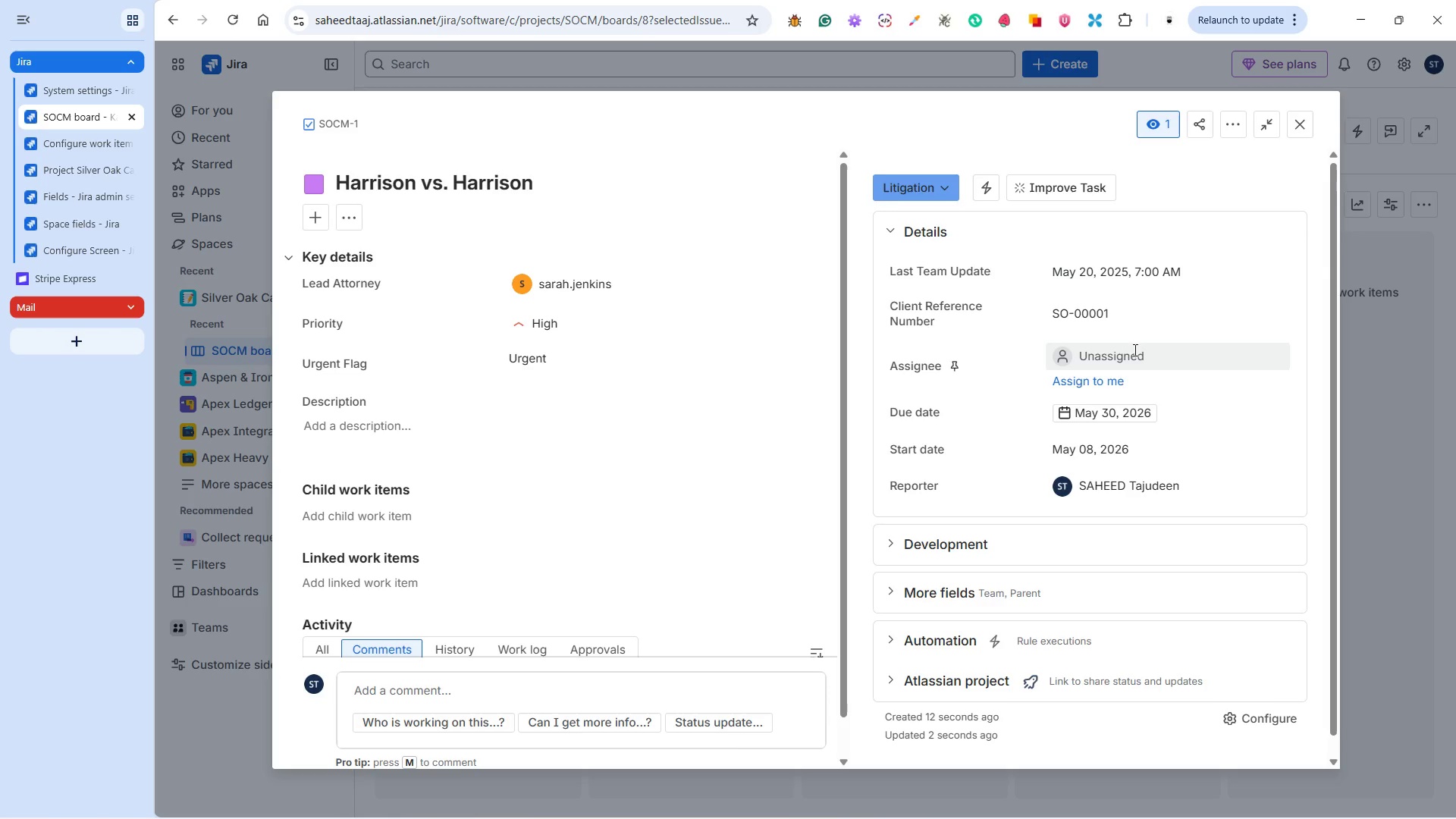 
wait(15.62)
 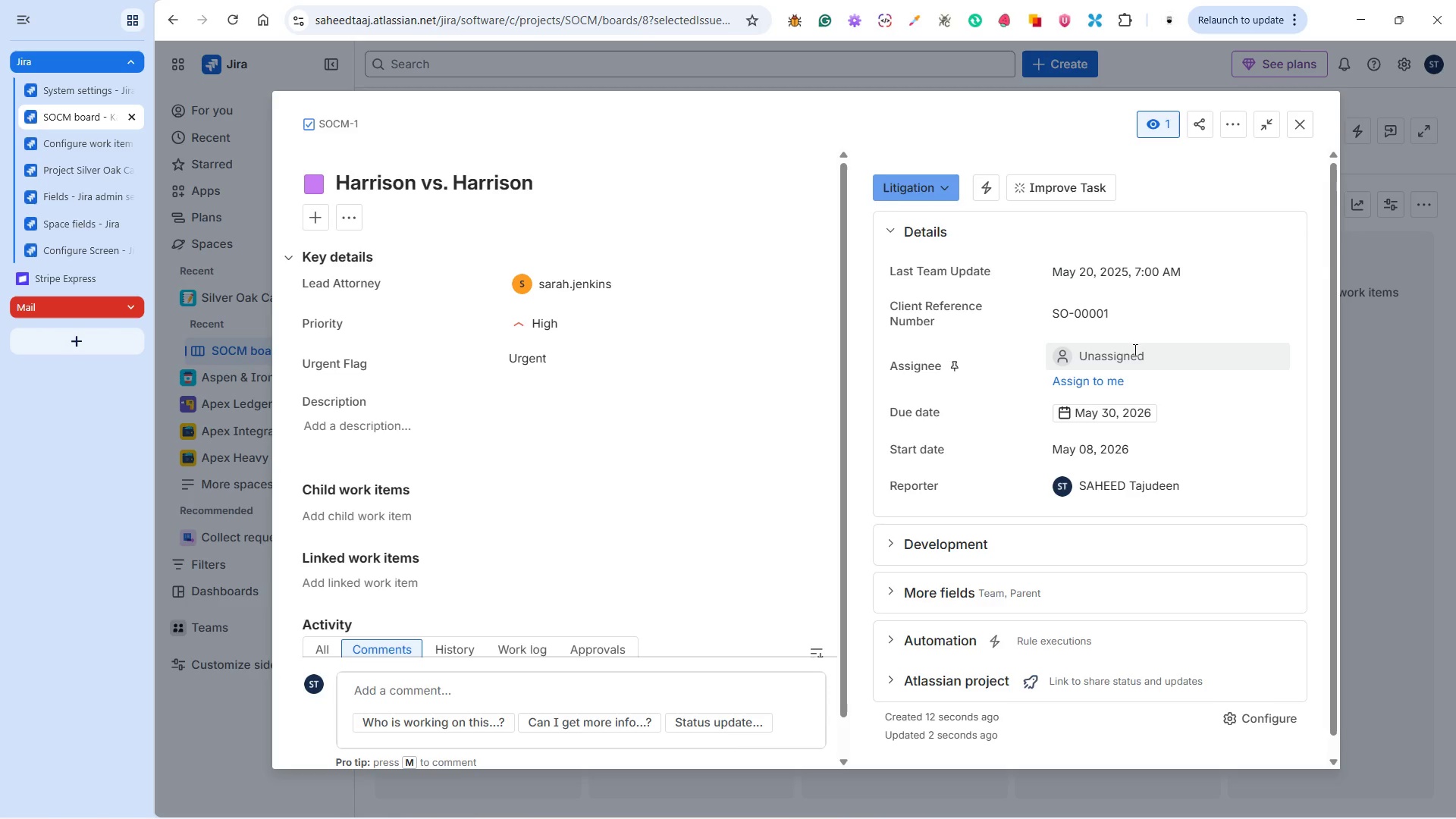 
key(Alt+Tab)
 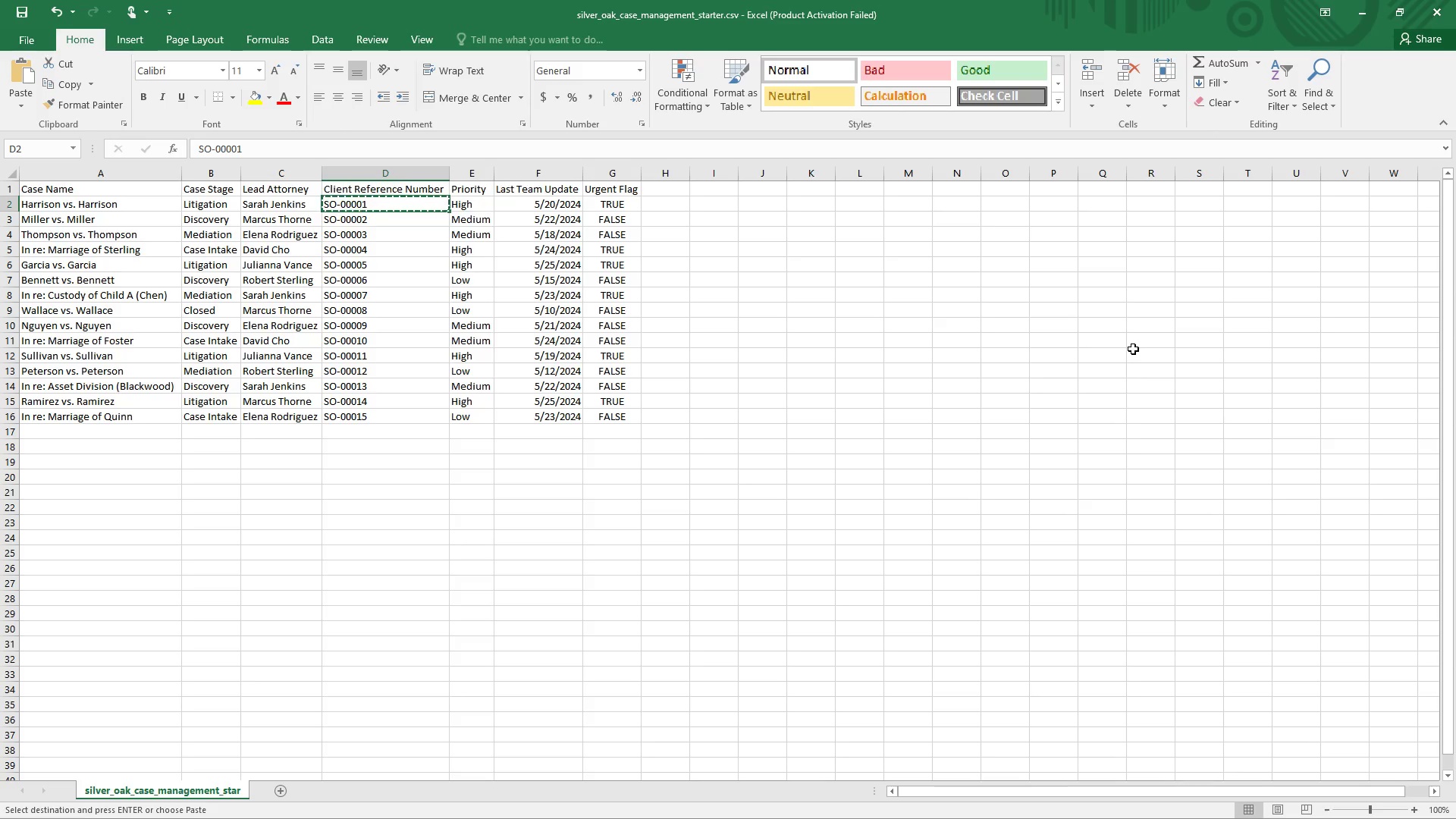 
key(Alt+Tab)
 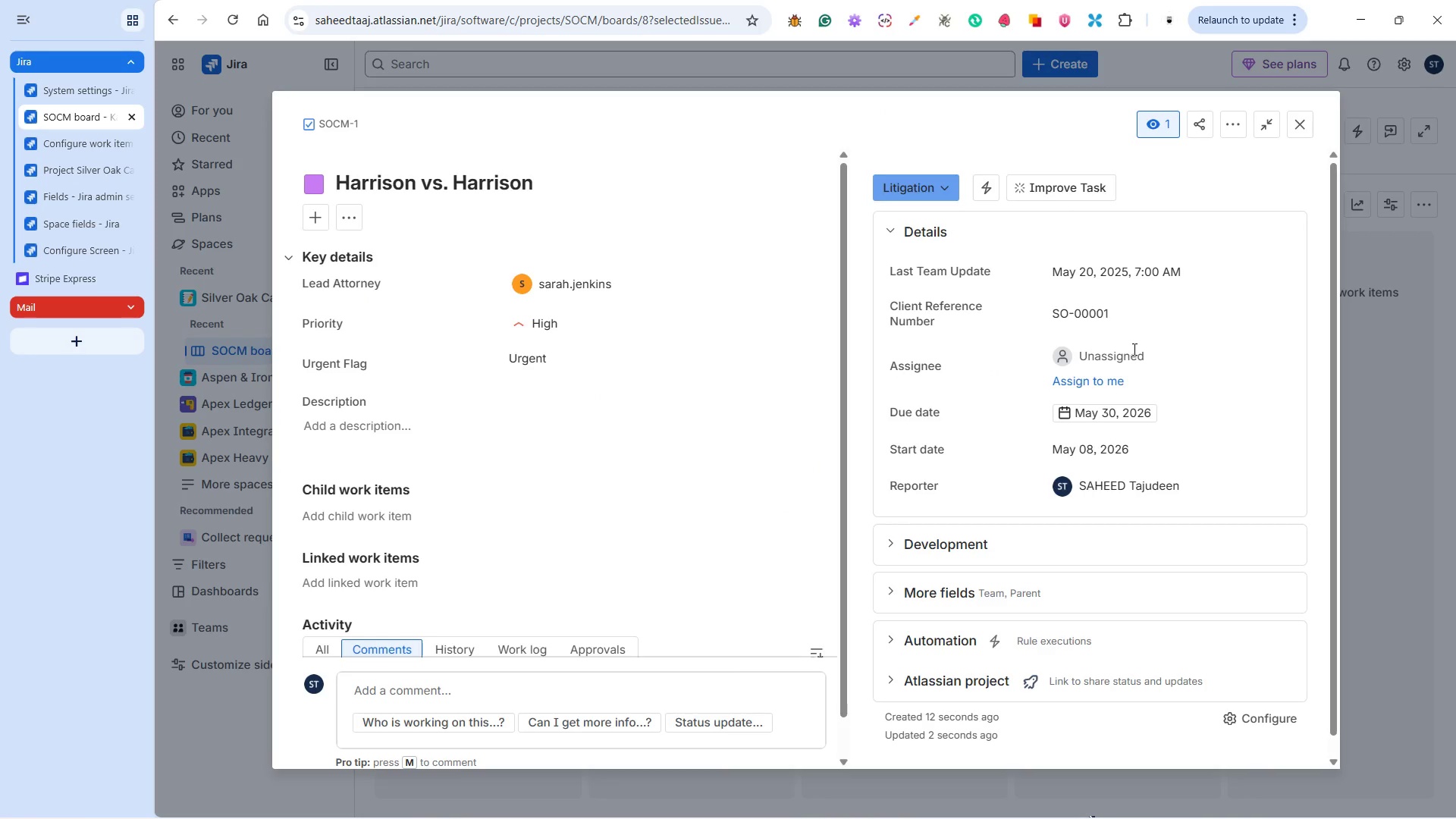 
key(Alt+Tab)
 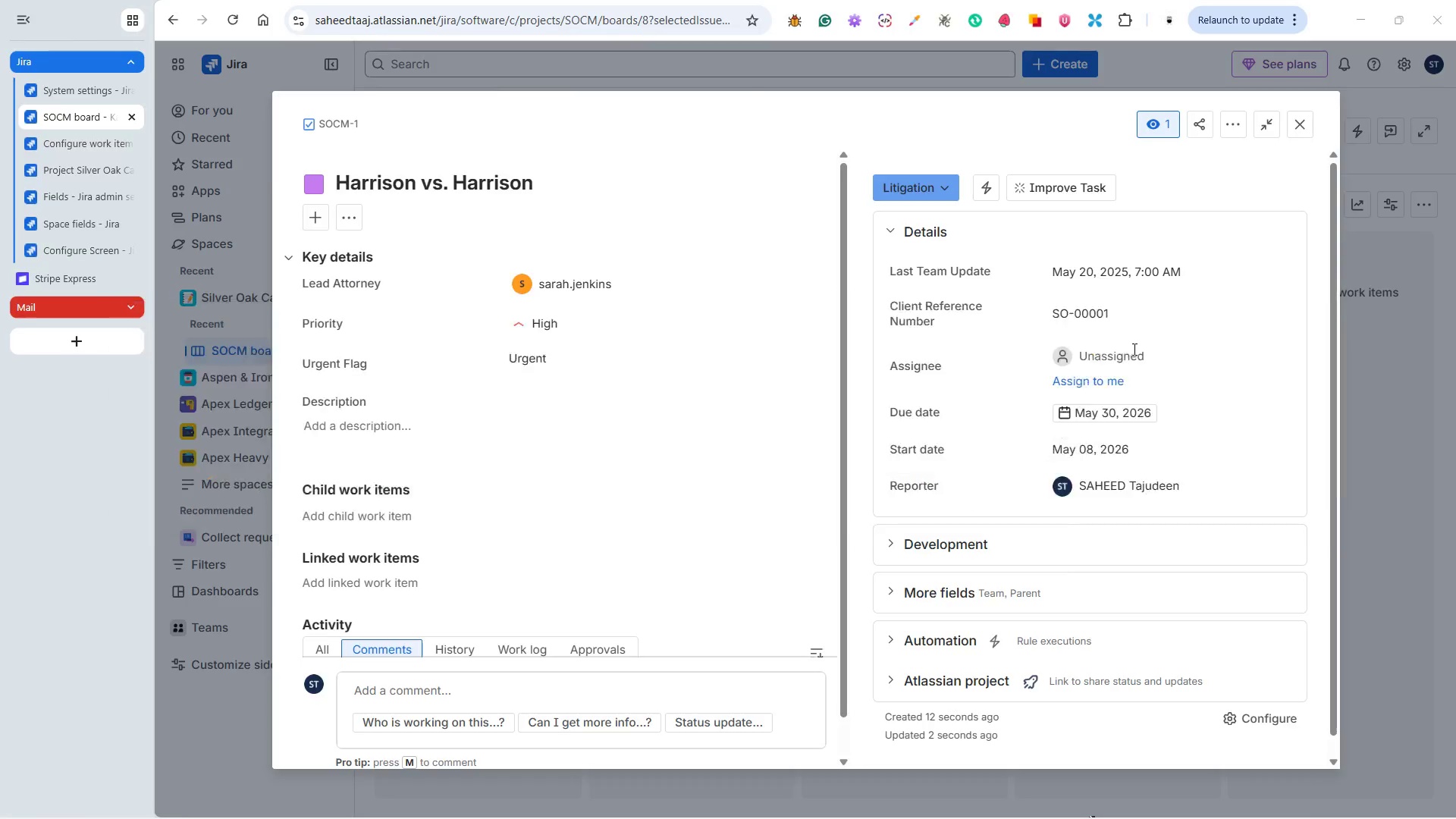 
key(Alt+Tab)
 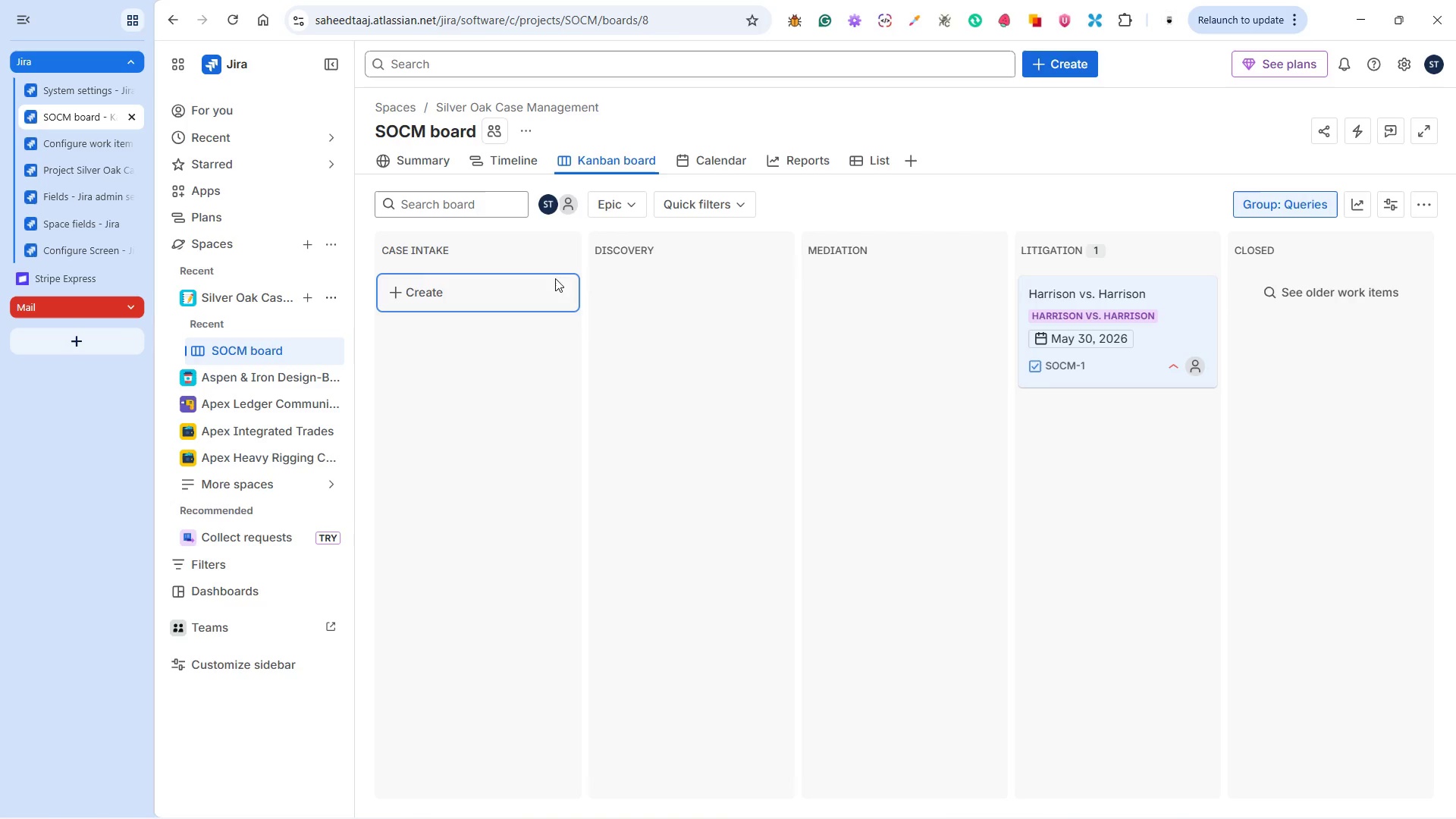 
wait(6.19)
 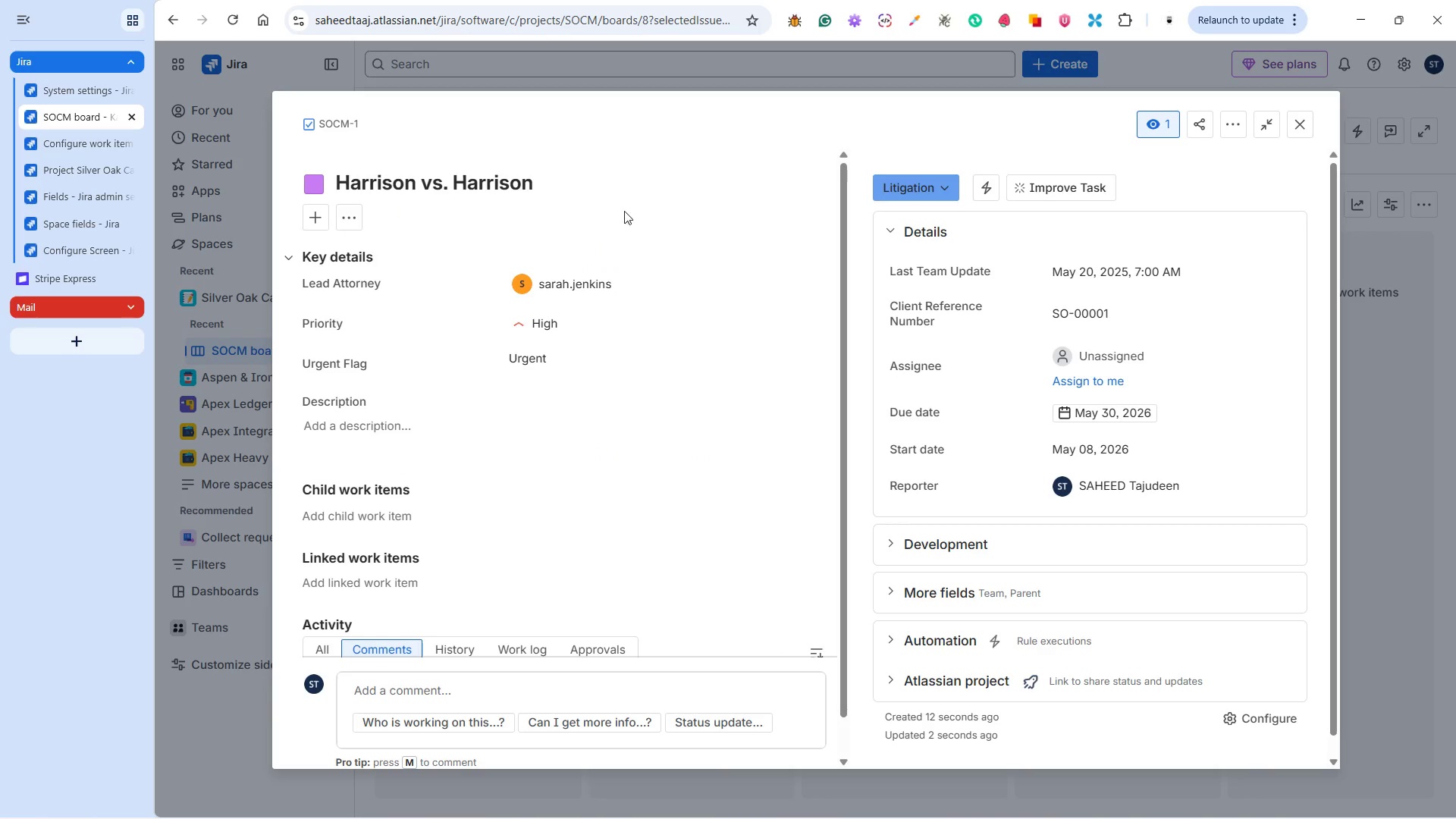 
left_click([69, 142])
 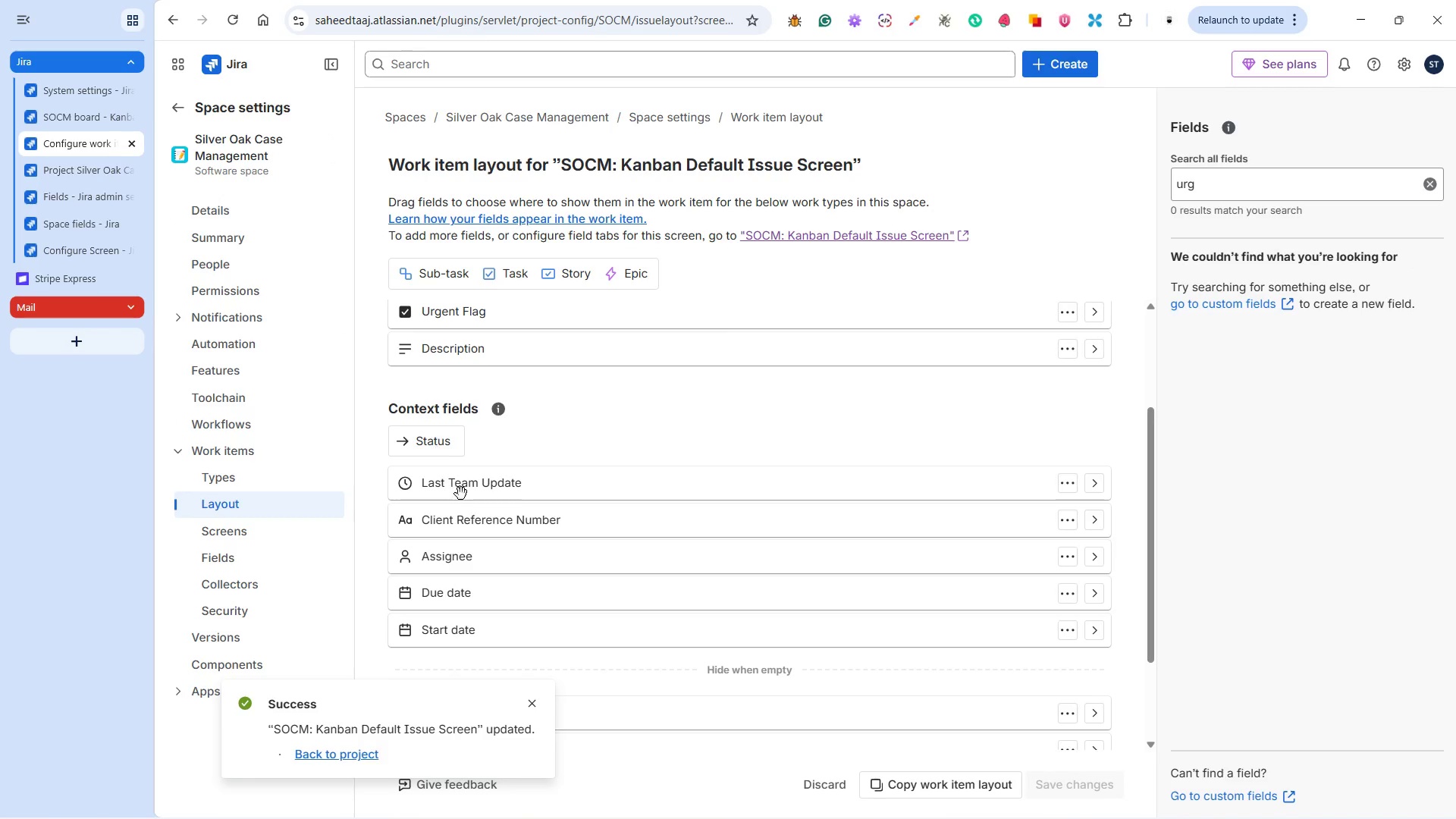 
scroll: coordinate [514, 527], scroll_direction: up, amount: 3.0
 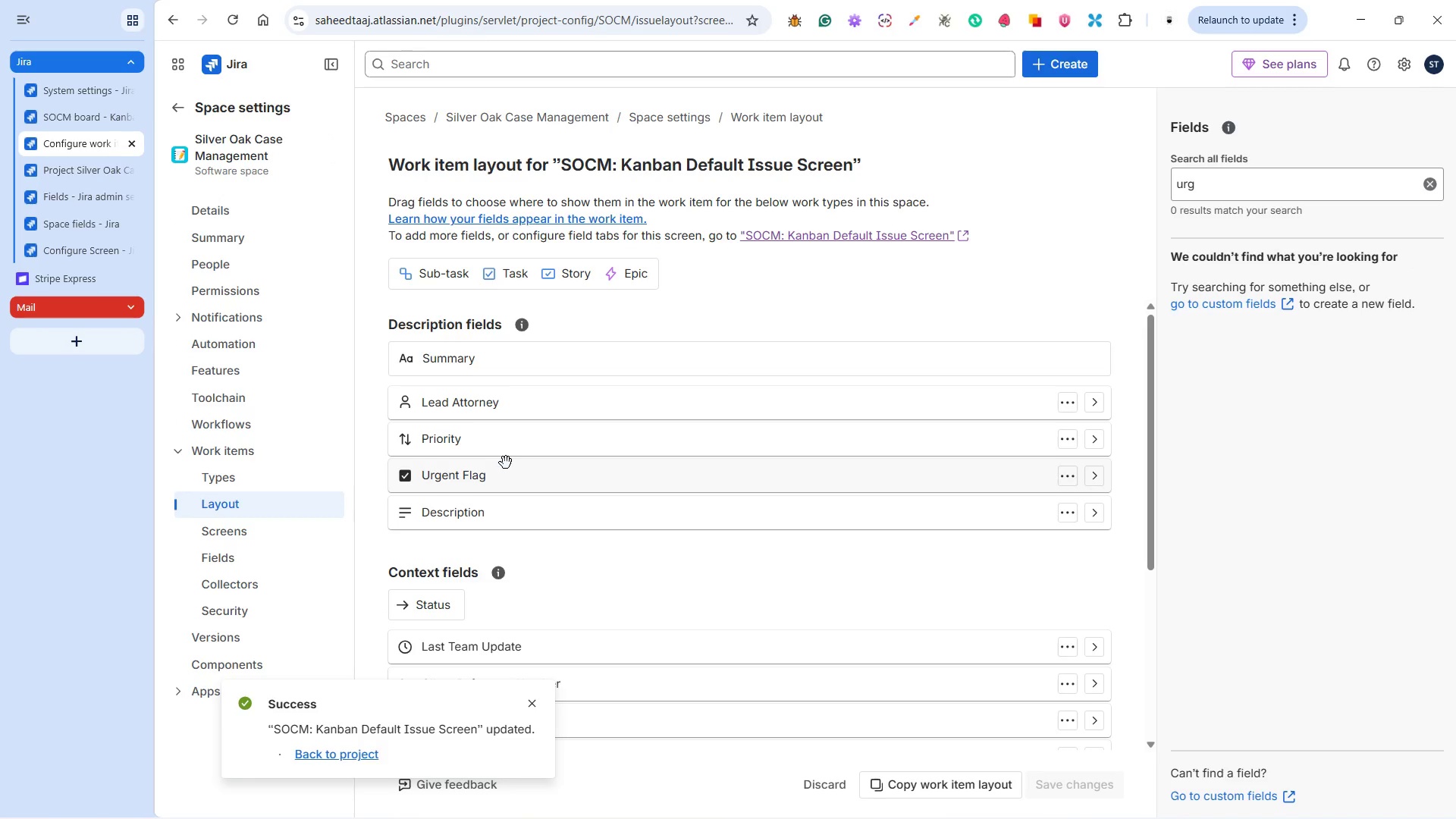 
scroll: coordinate [506, 463], scroll_direction: down, amount: 2.0
 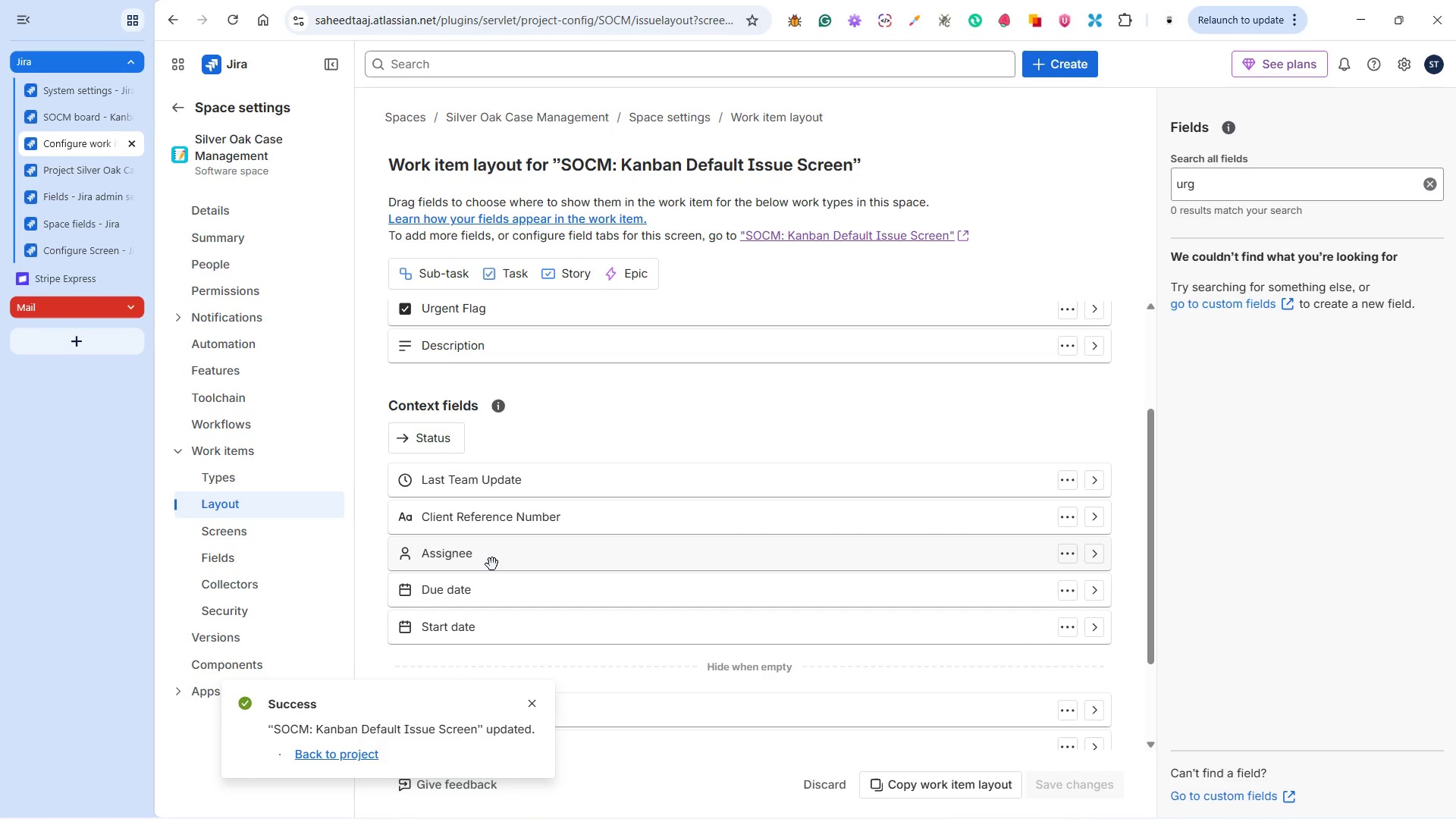 
left_click_drag(start_coordinate=[481, 563], to_coordinate=[1263, 546])
 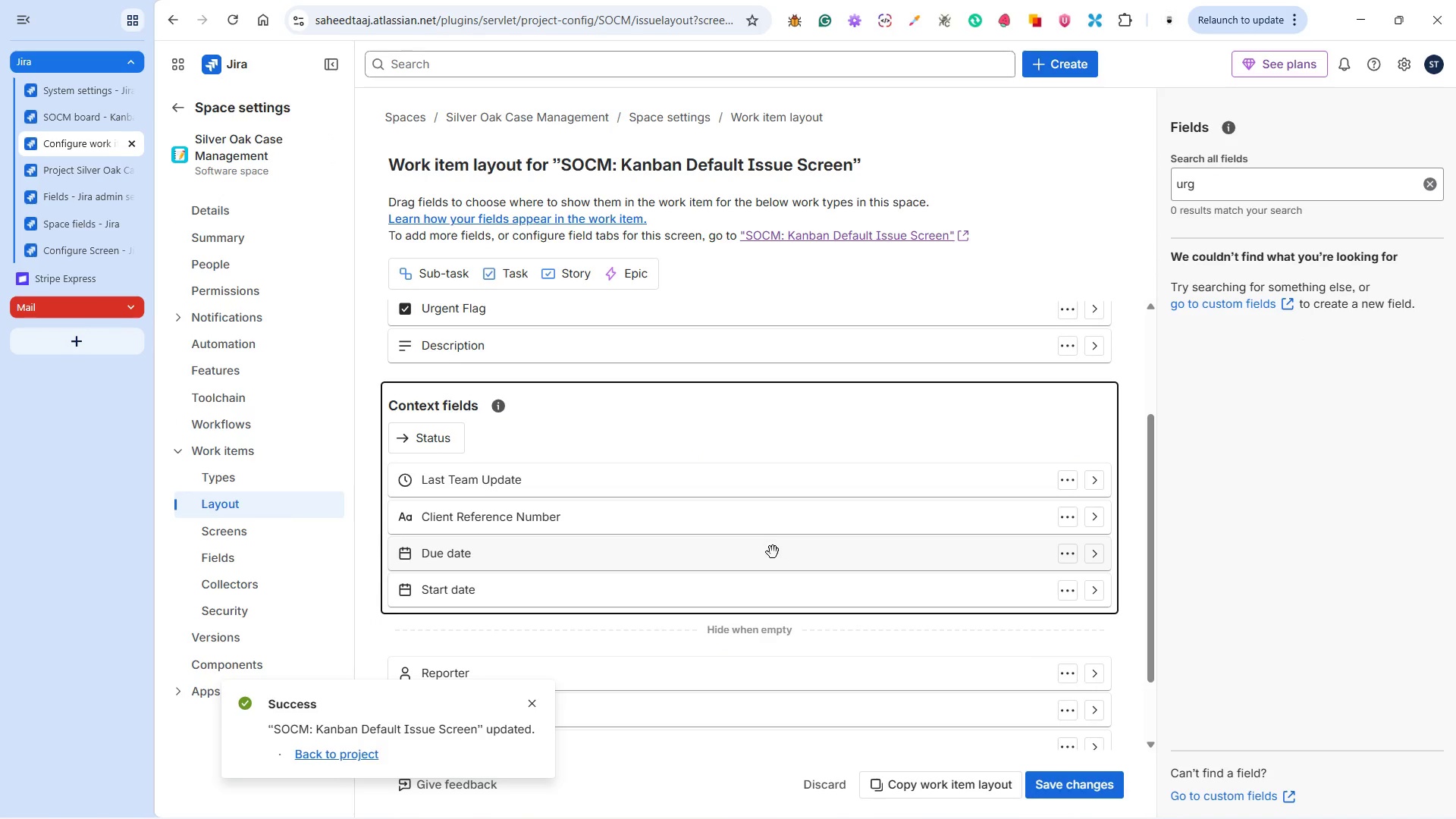 
scroll: coordinate [770, 552], scroll_direction: up, amount: 3.0
 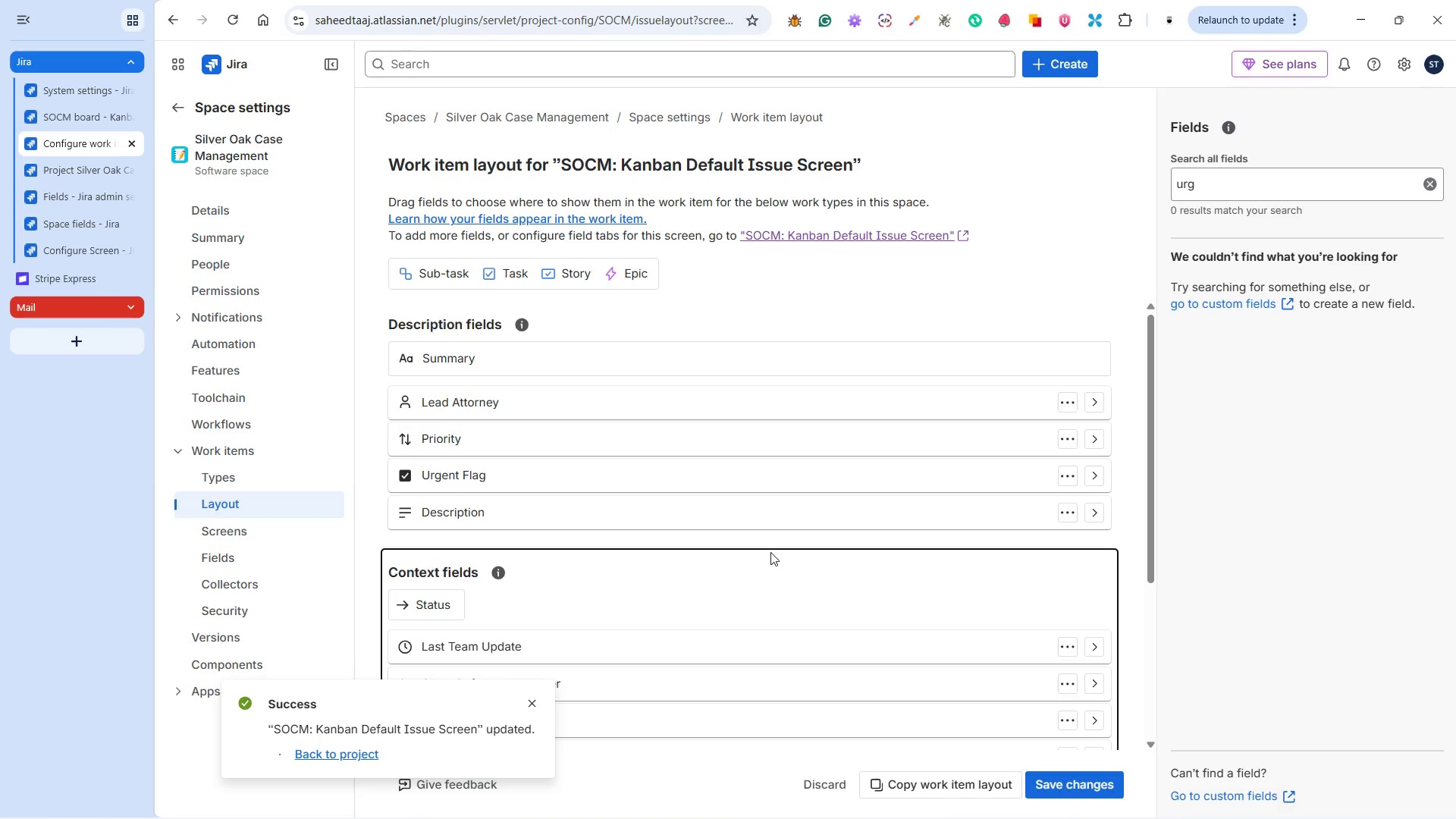 
wait(7.67)
 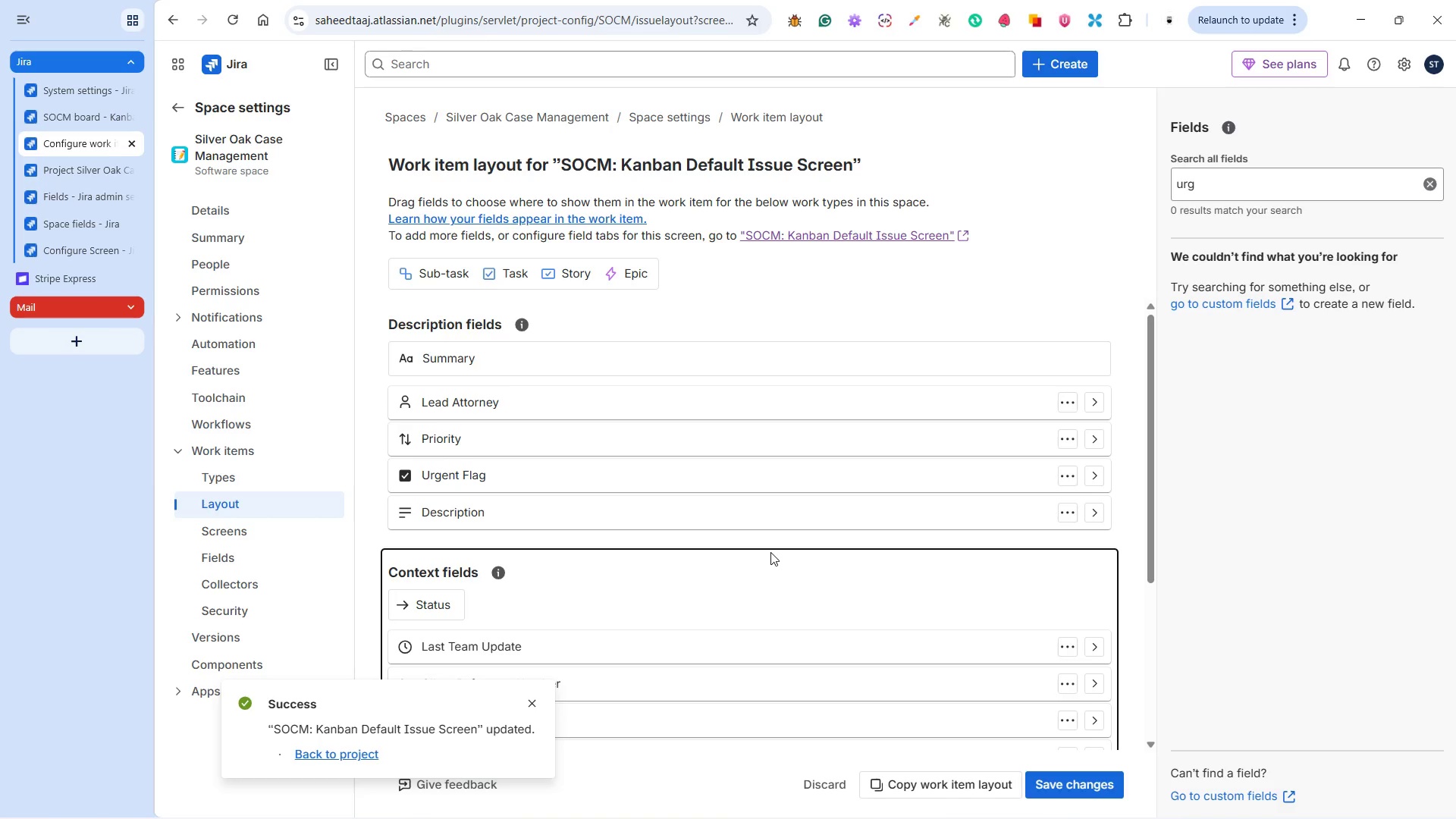 
left_click([1070, 780])
 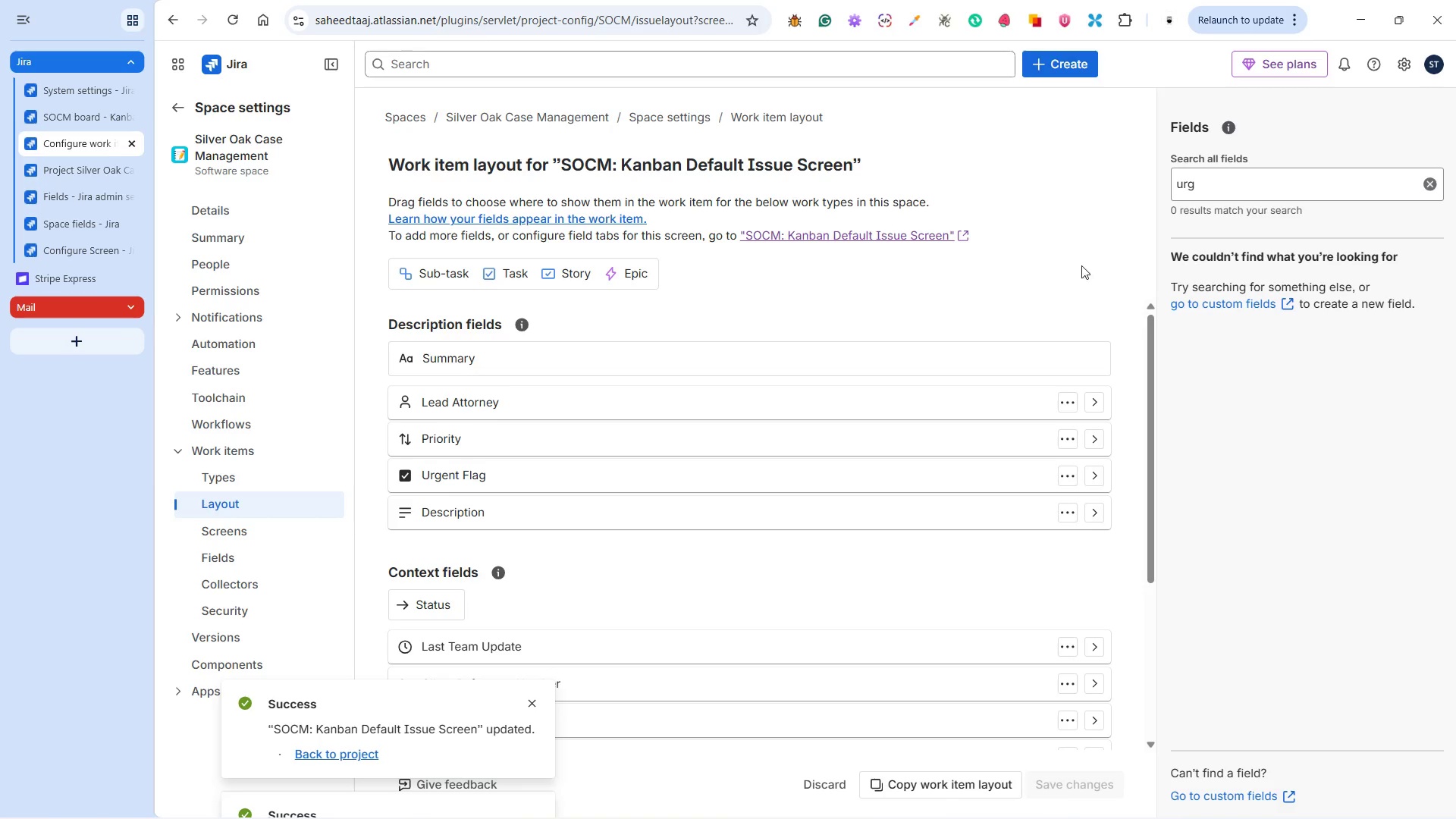 
scroll: coordinate [893, 344], scroll_direction: up, amount: 4.0
 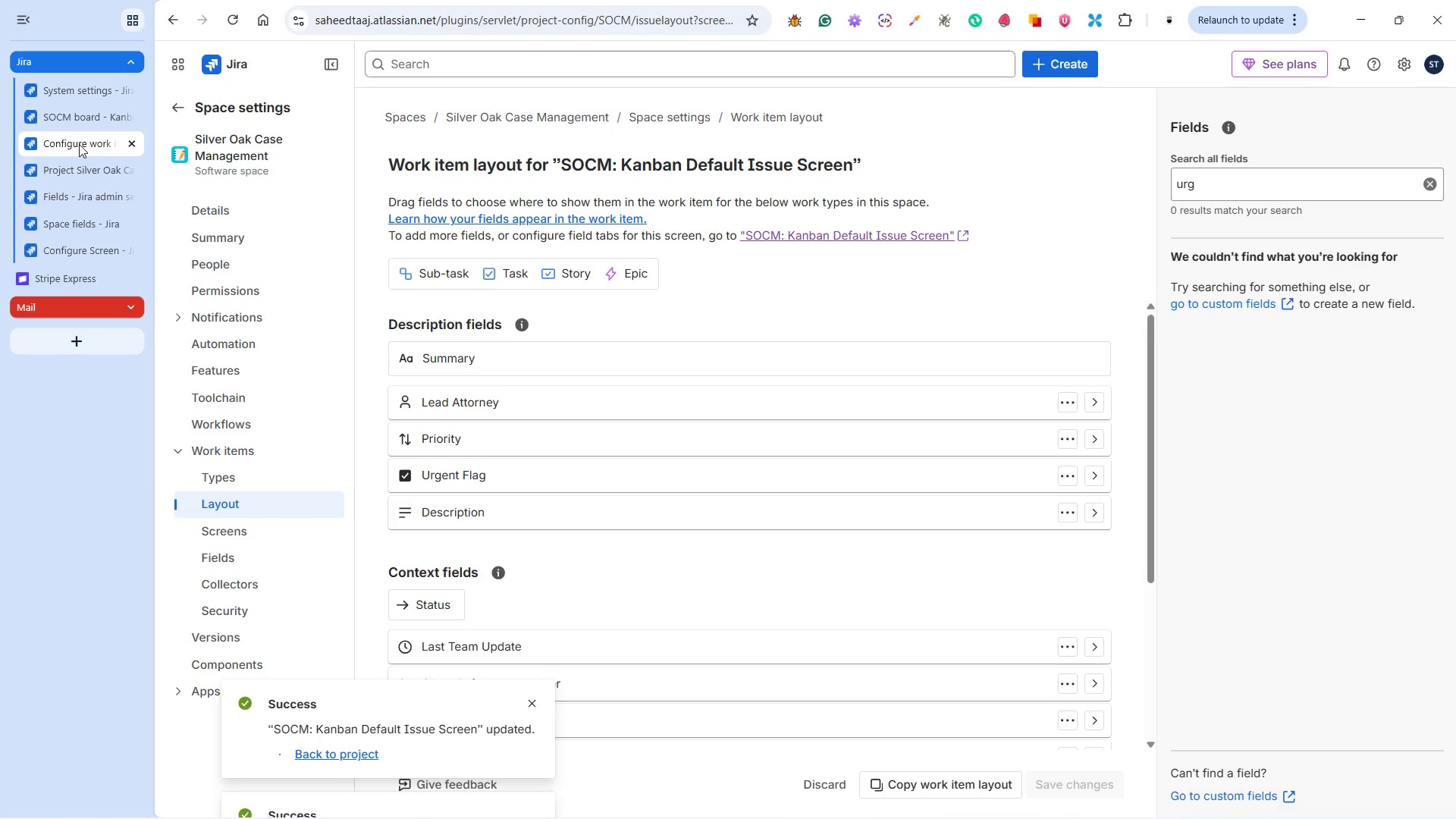 
left_click([70, 116])
 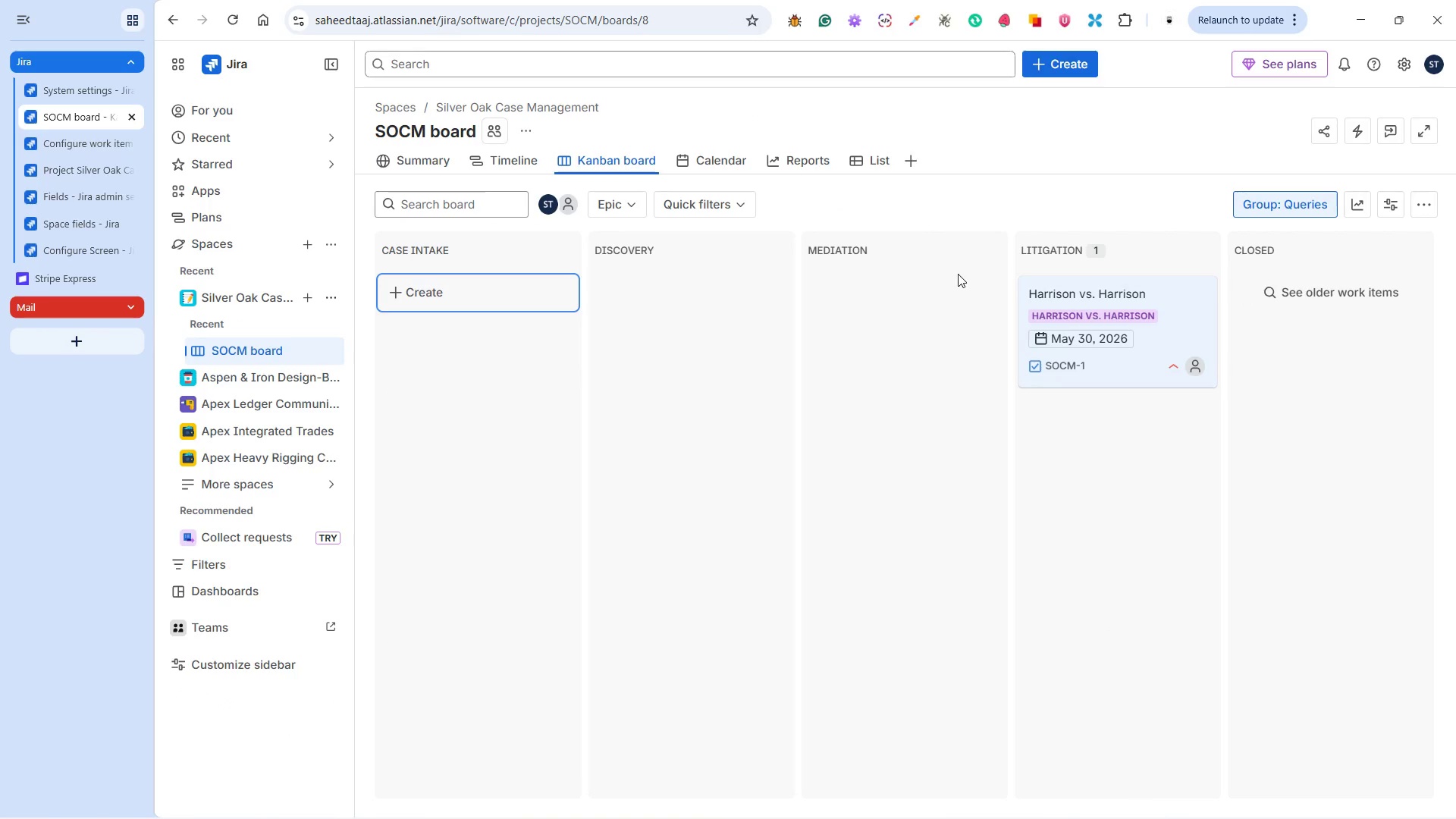 
wait(5.23)
 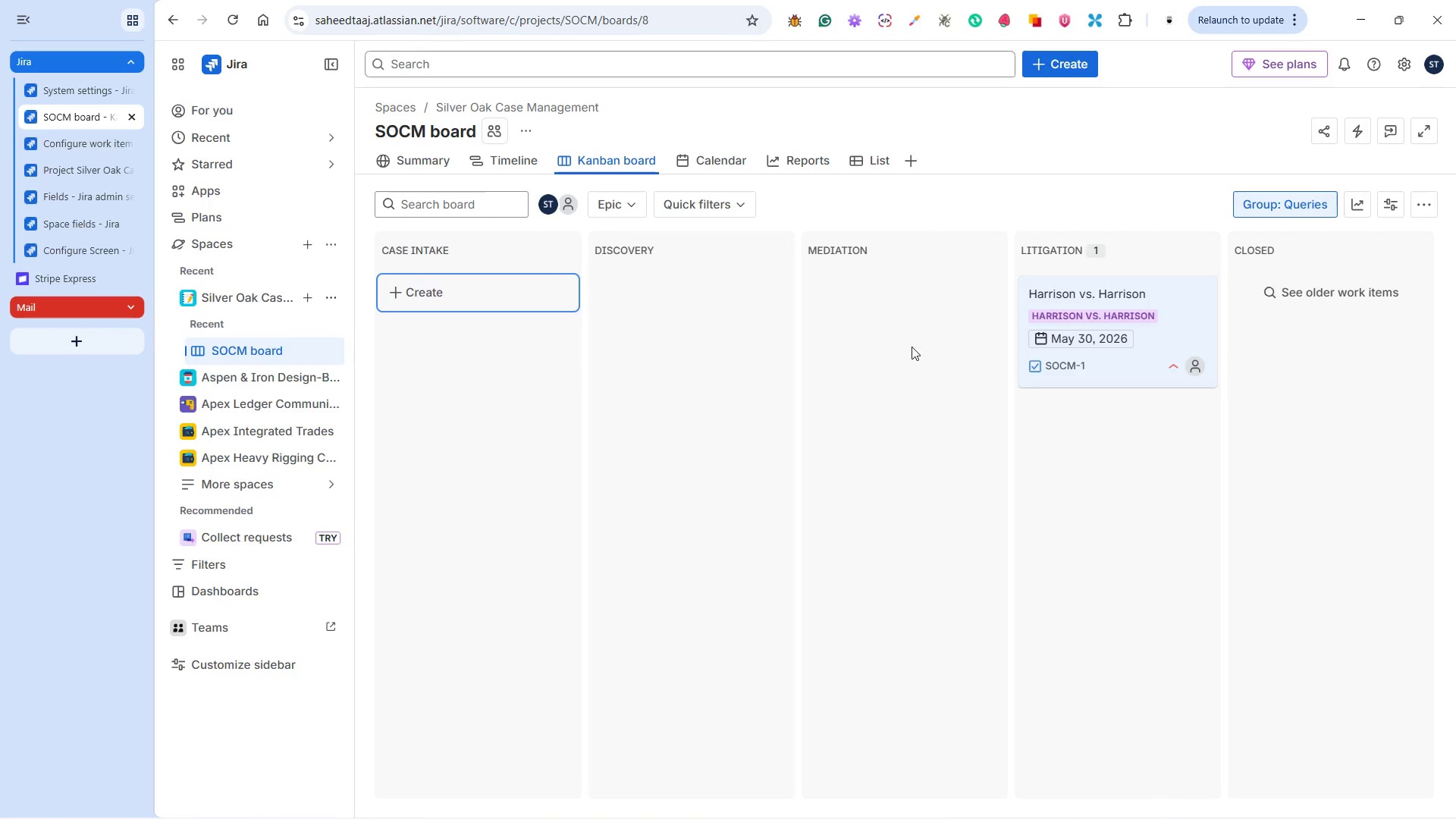 
left_click([1060, 70])
 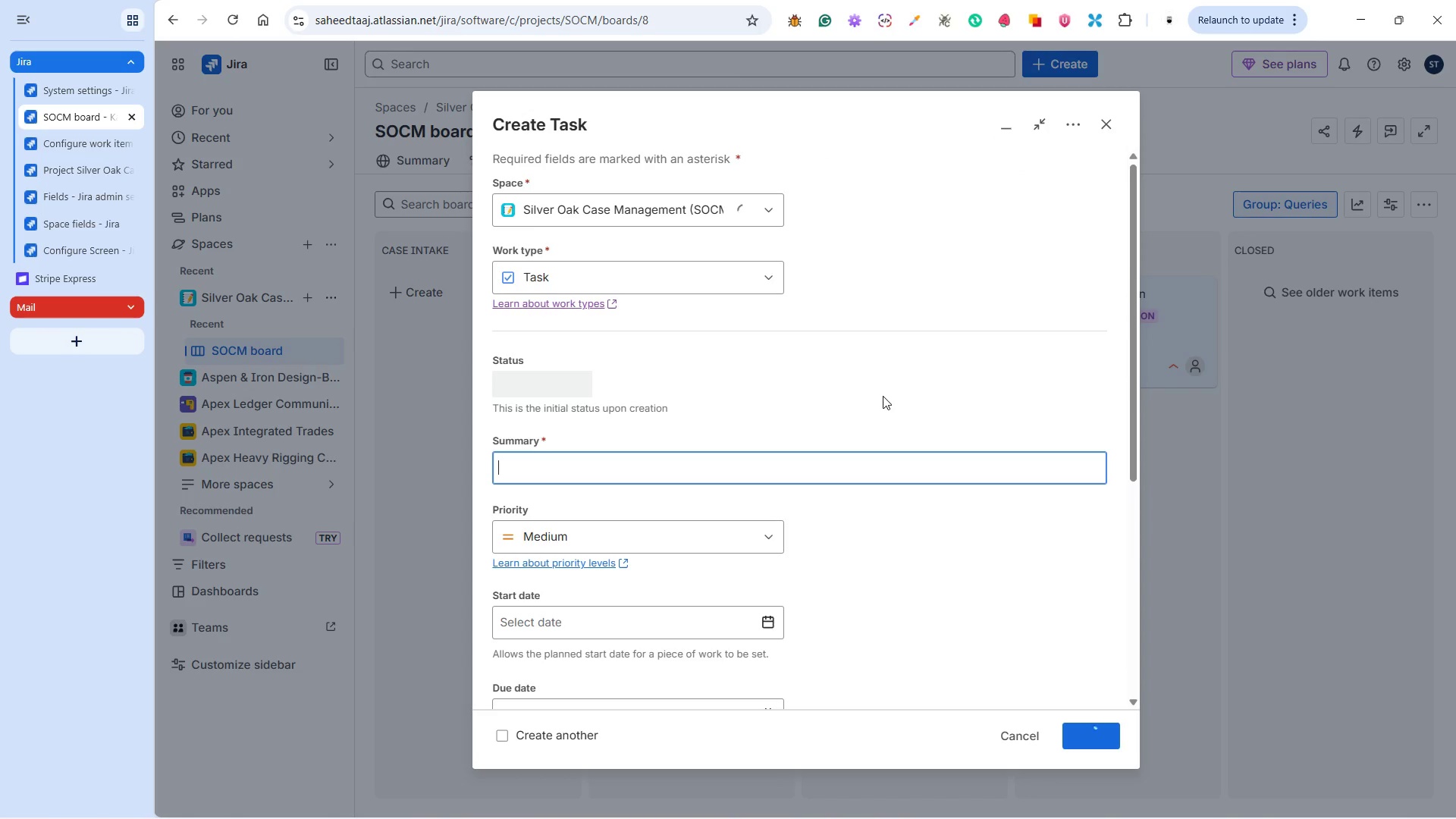 
scroll: coordinate [883, 394], scroll_direction: down, amount: 8.0
 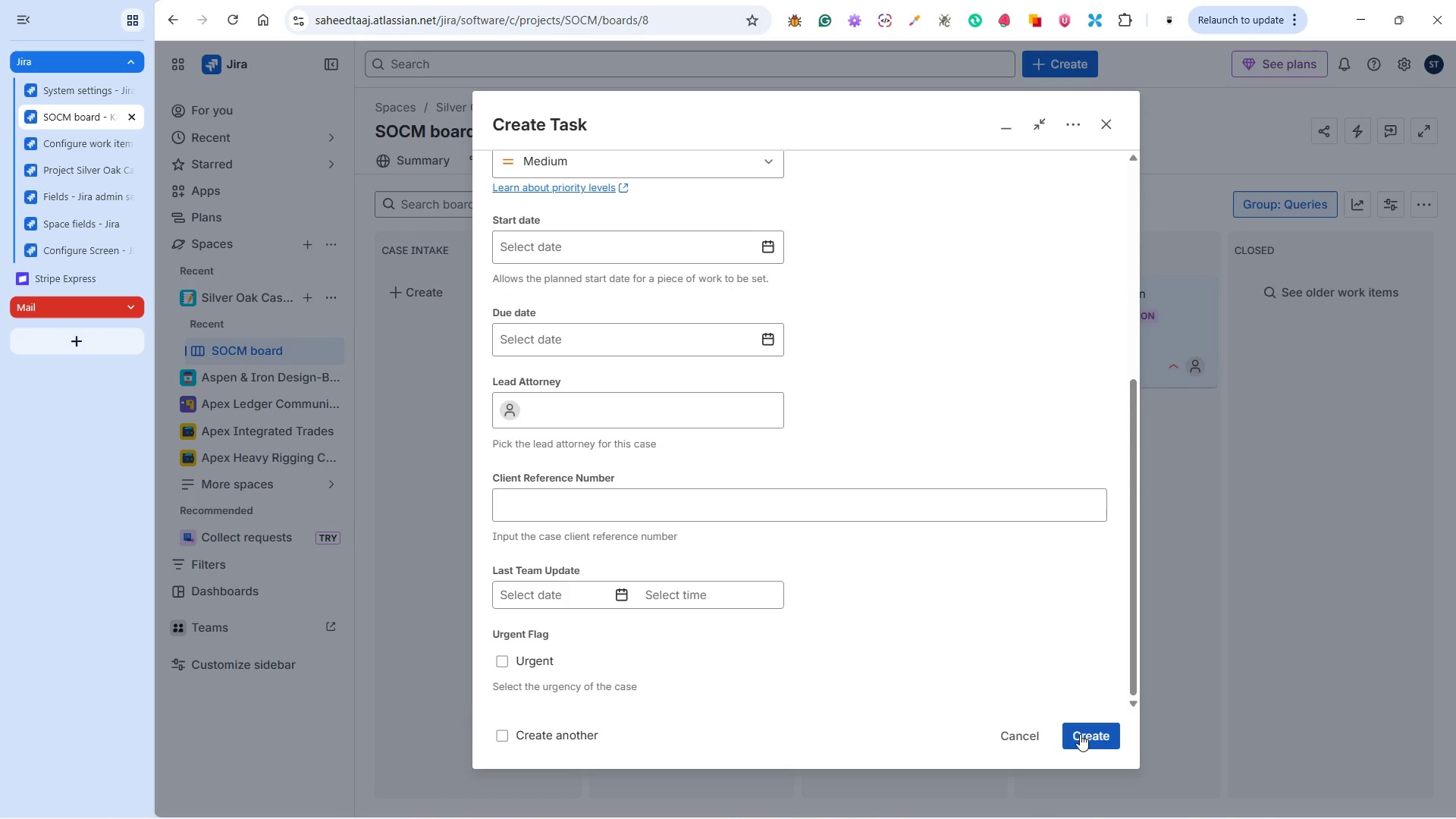 
left_click([1039, 732])
 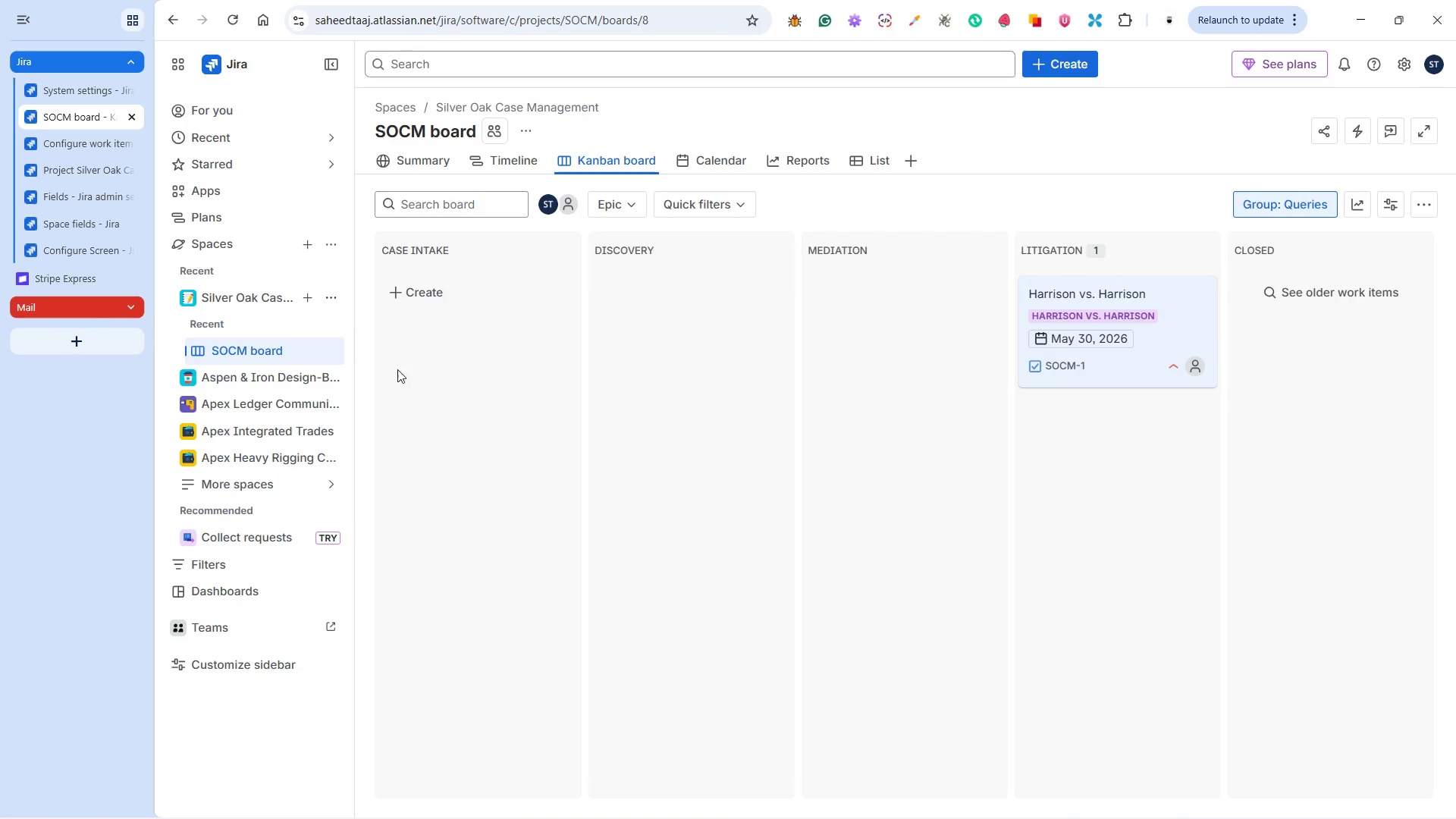 
left_click([50, 149])
 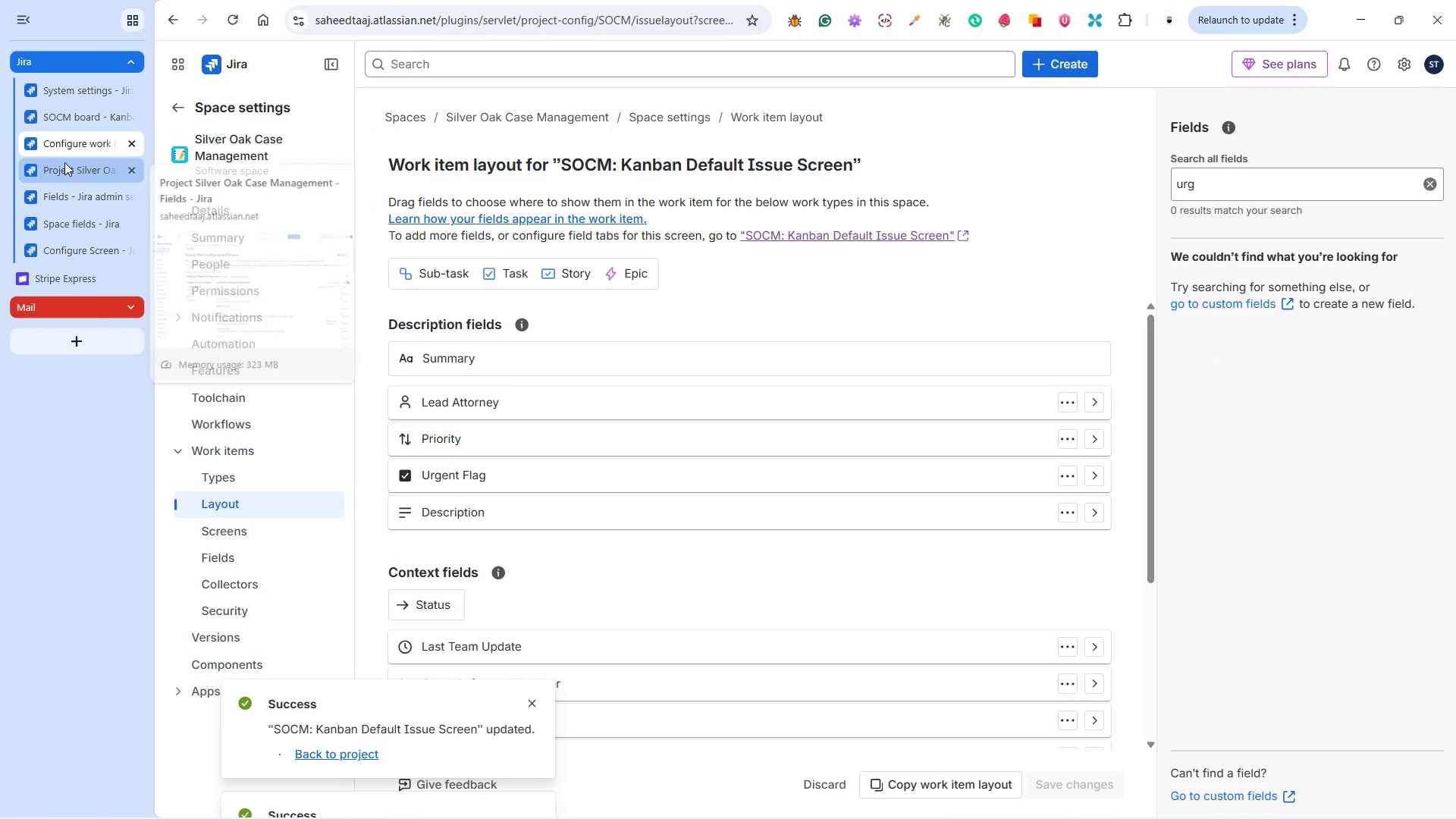 
left_click([64, 162])
 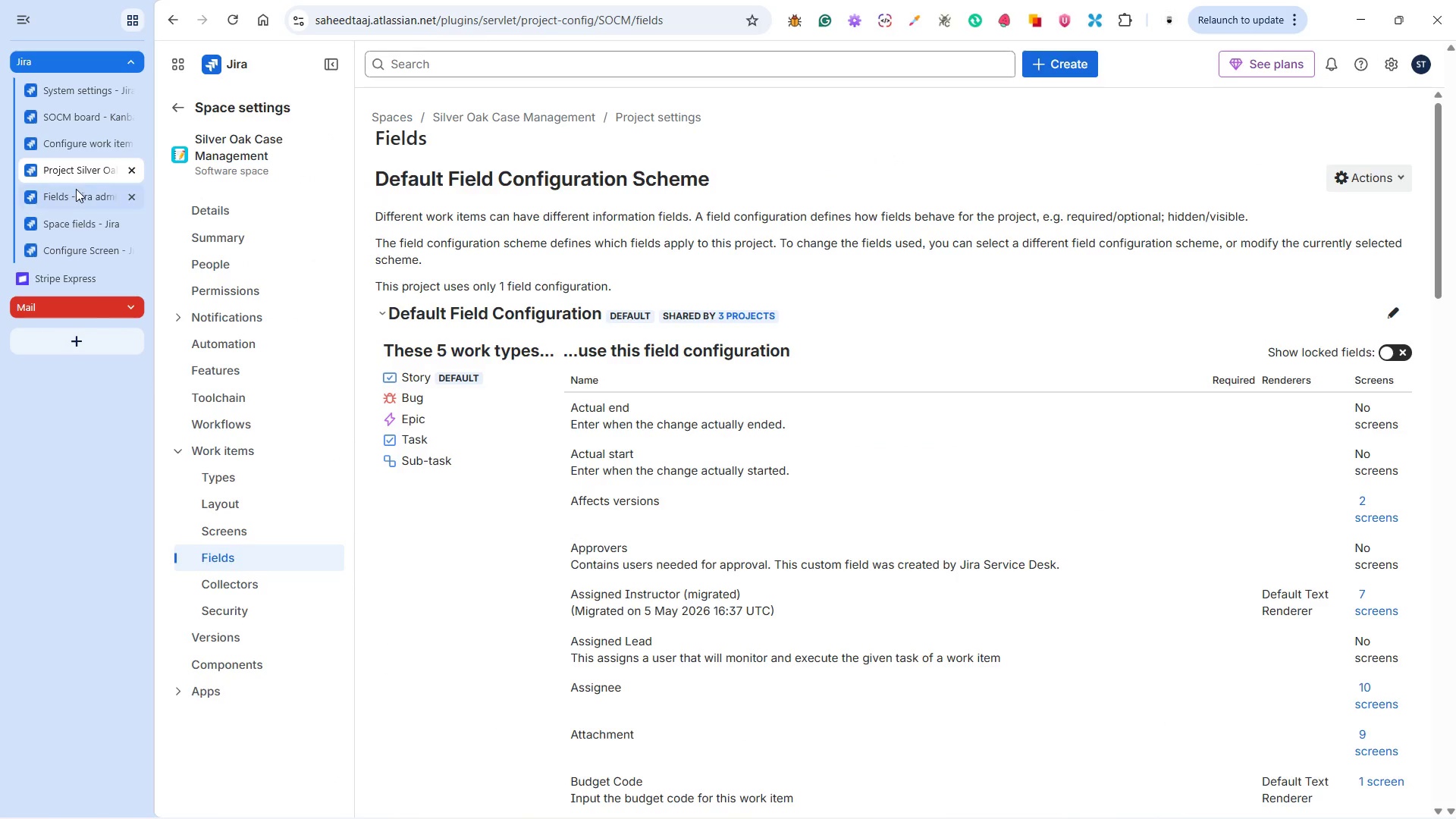 
left_click([79, 196])
 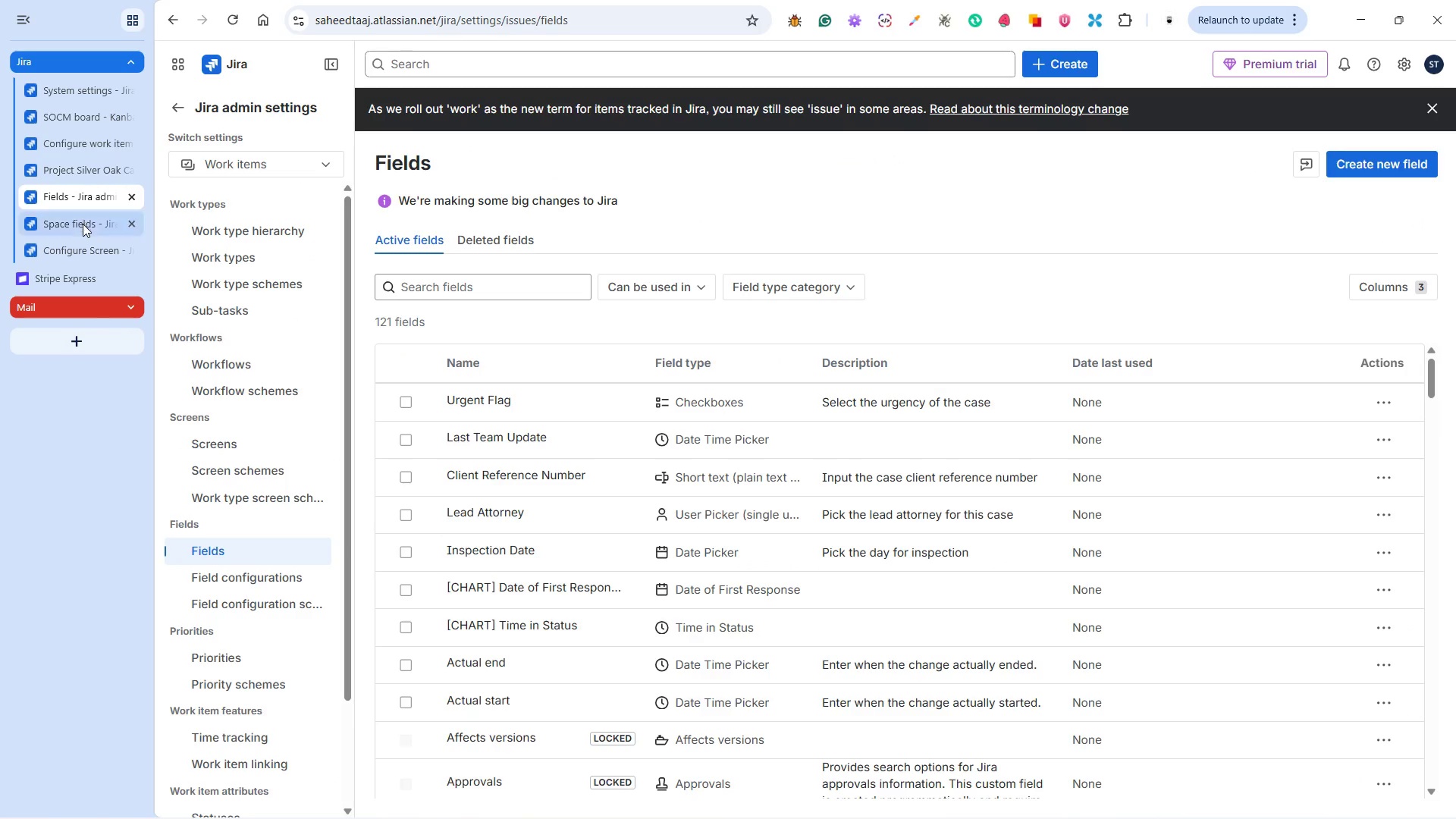 
left_click([83, 225])
 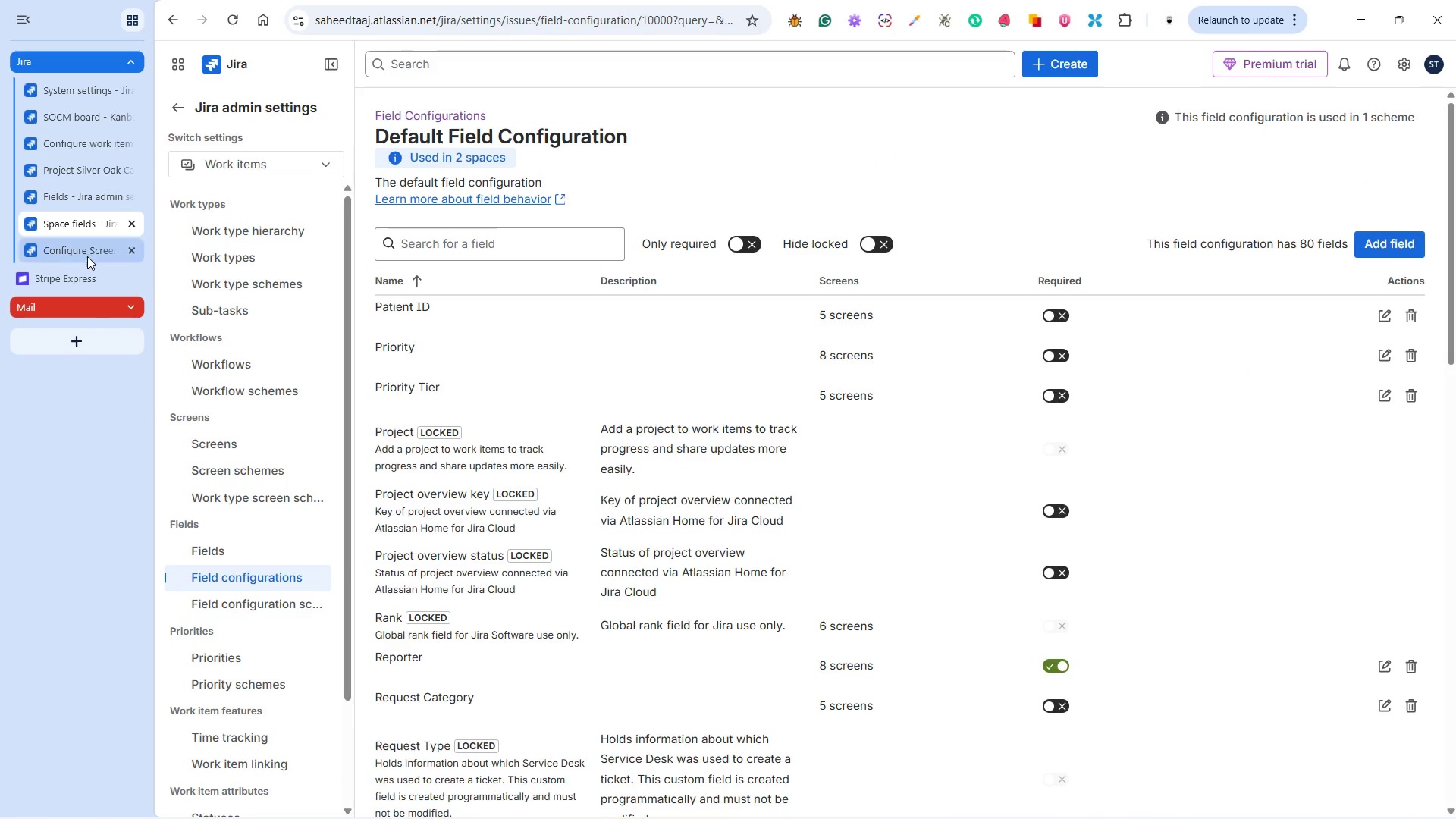 
left_click([87, 256])
 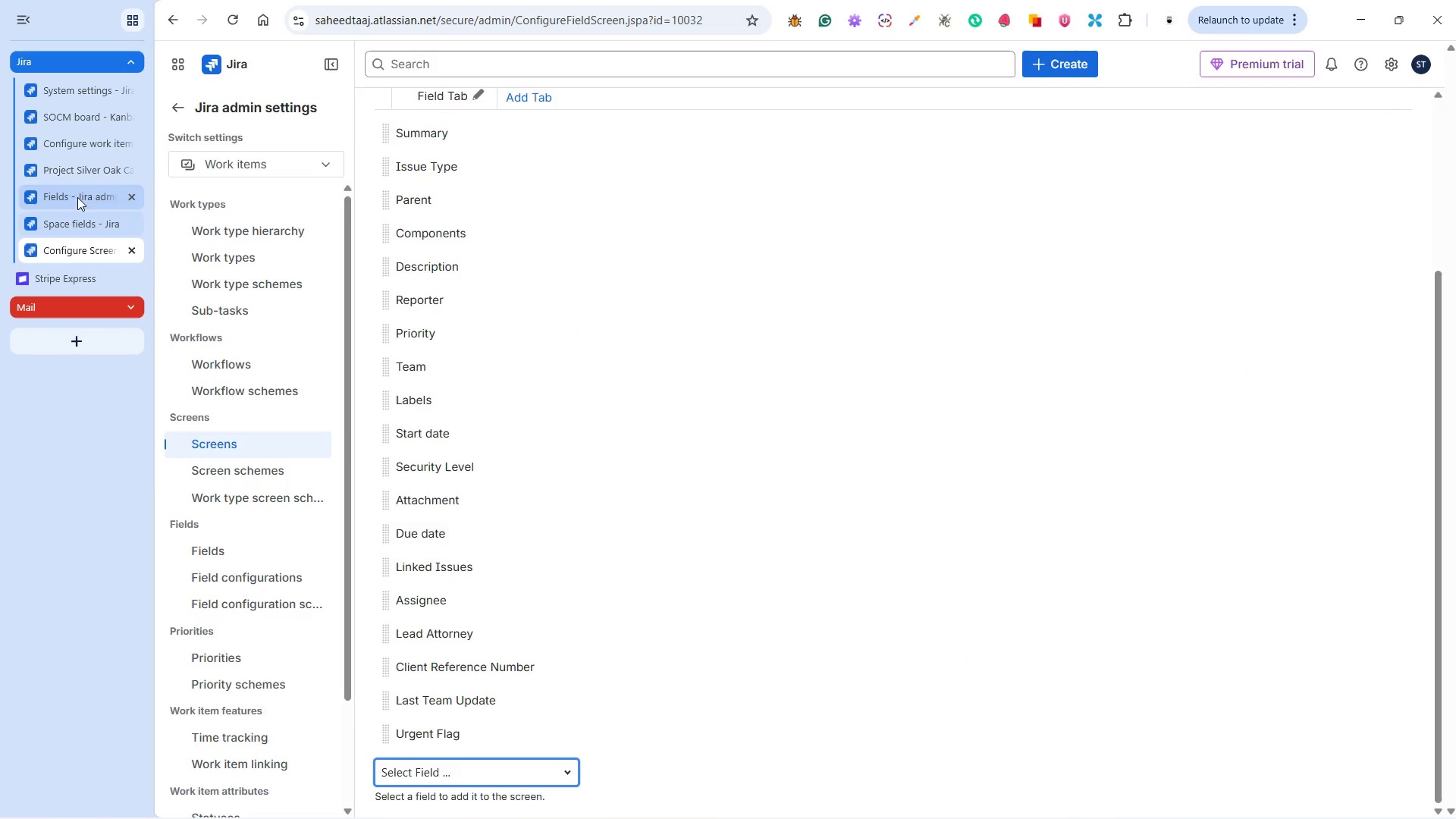 
left_click([77, 184])
 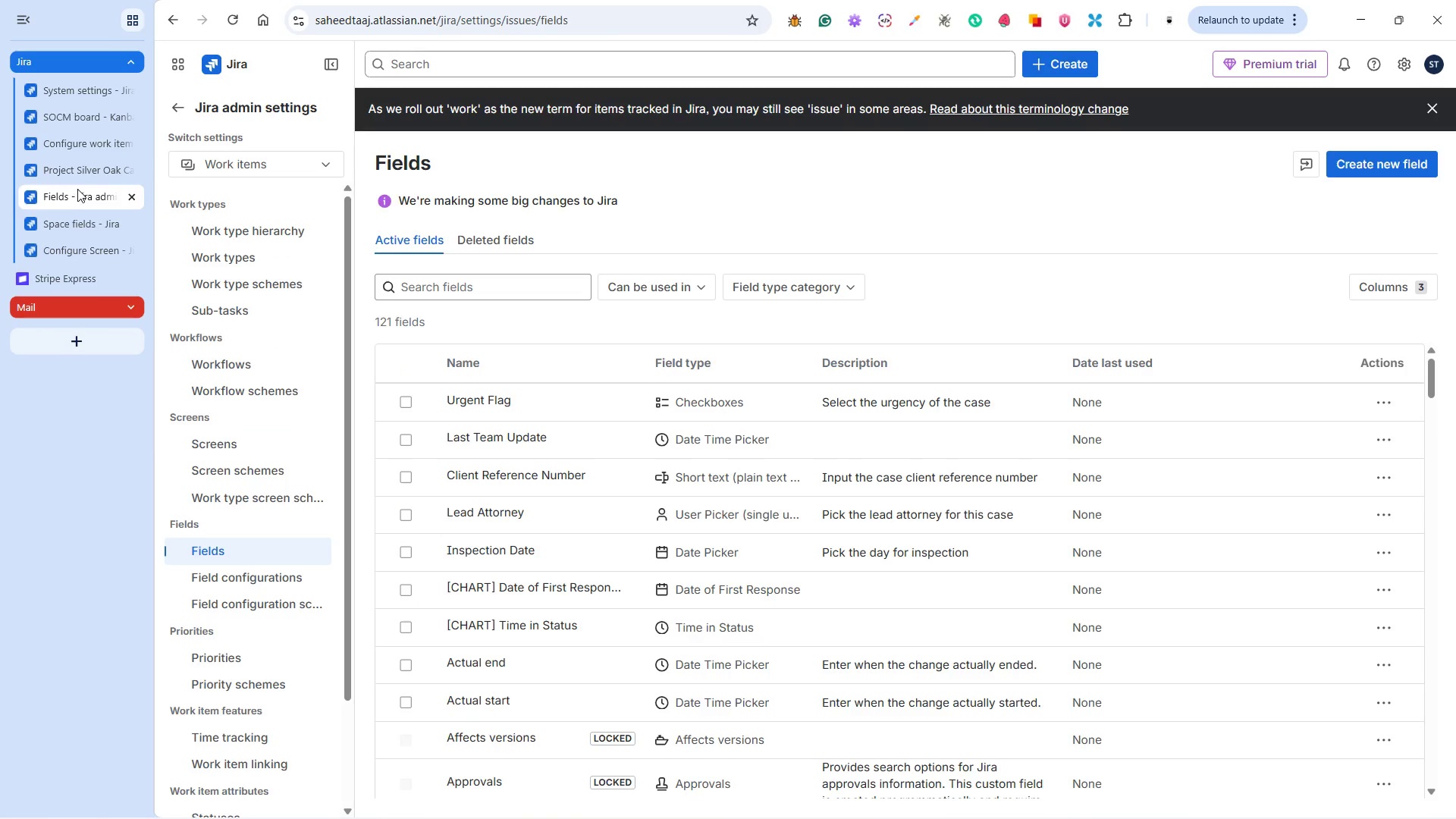 
left_click([79, 167])